 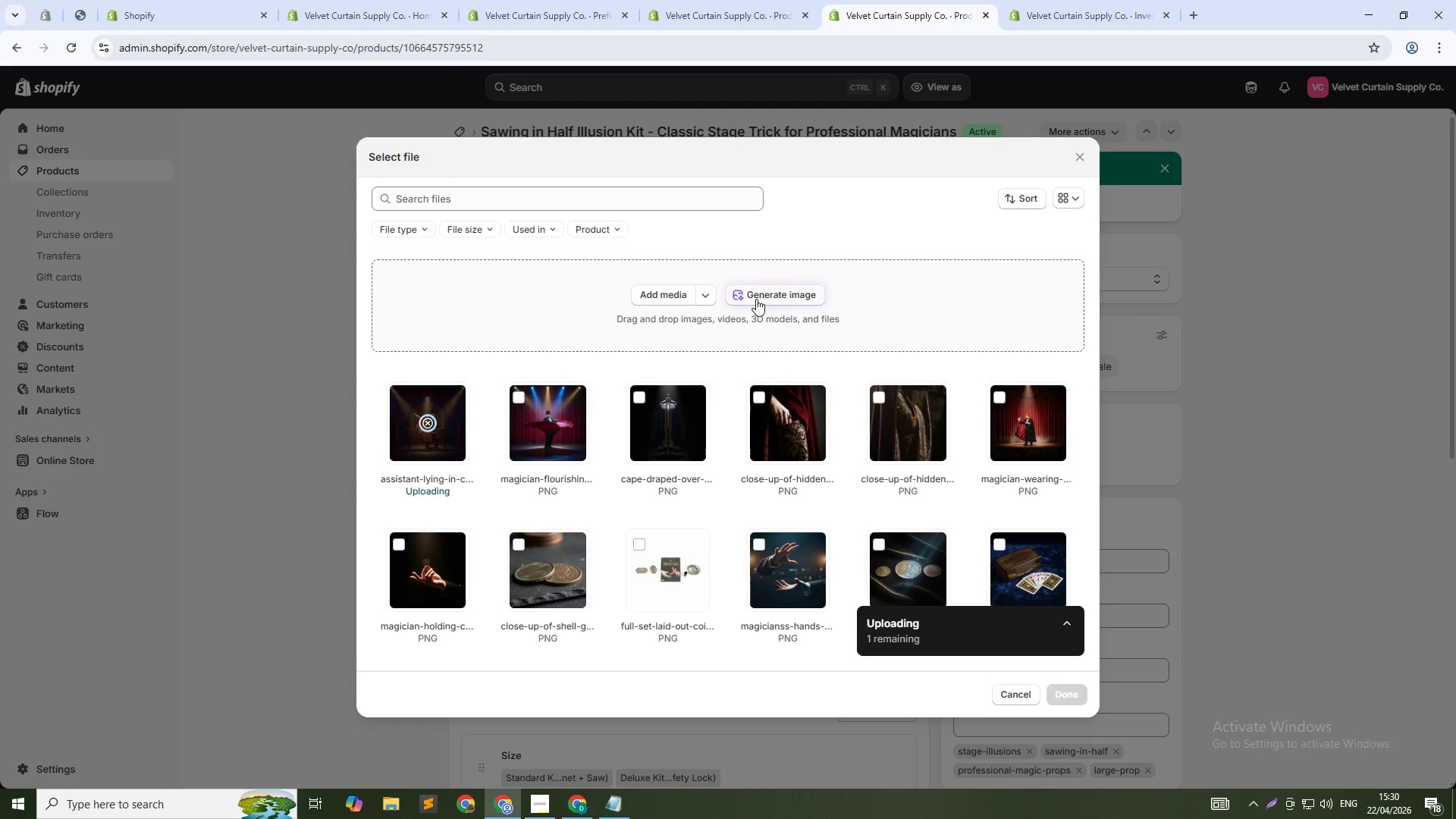 
left_click([756, 299])
 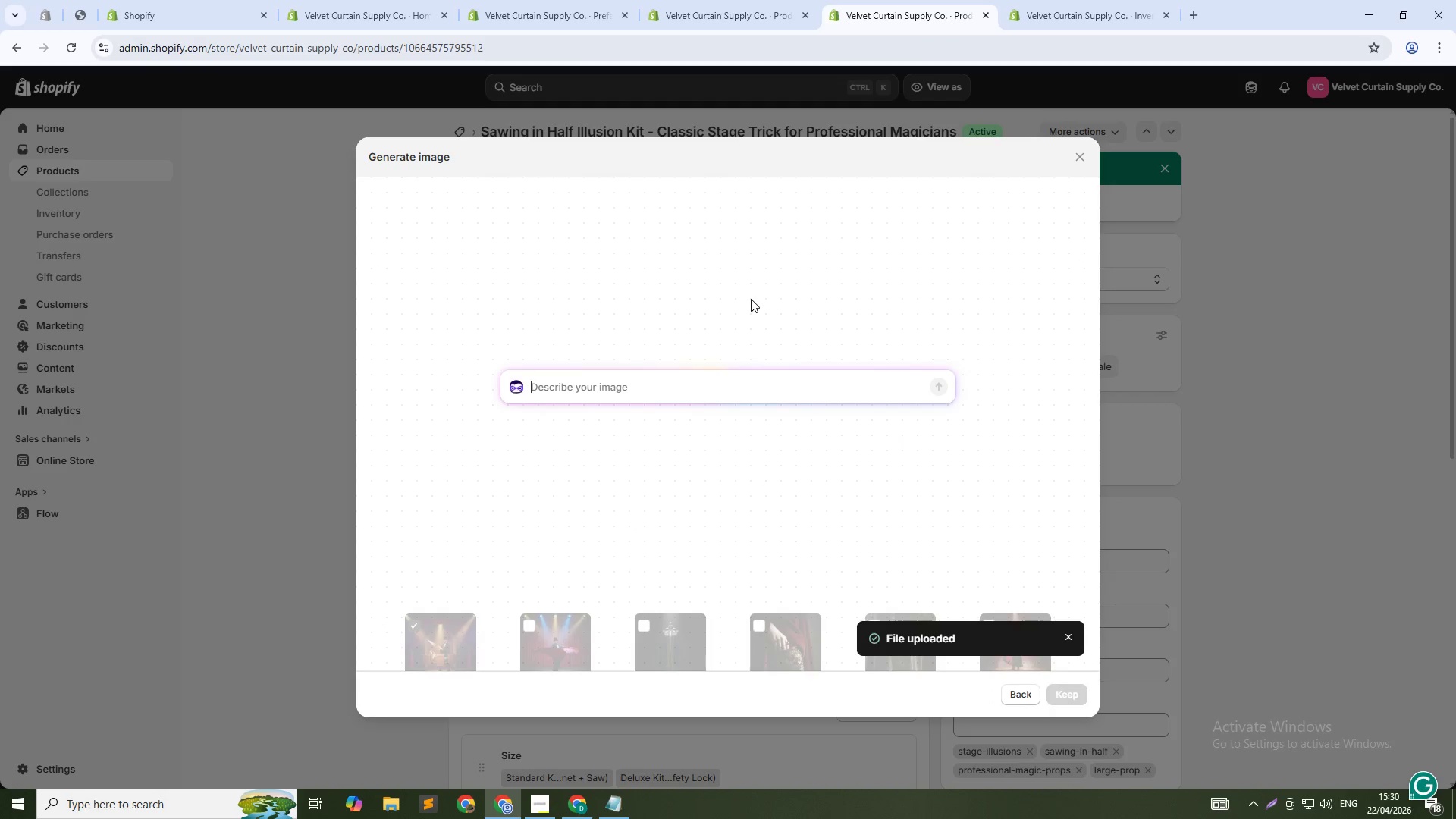 
type(Cabint )
key(Backspace)
key(Backspace)
key(Backspace)
key(Backspace)
type(net collapsed for transport, carrying case beside it, studio lighting, clena)
key(Backspace)
key(Backspace)
type(an product shot, 1:1 squre)
 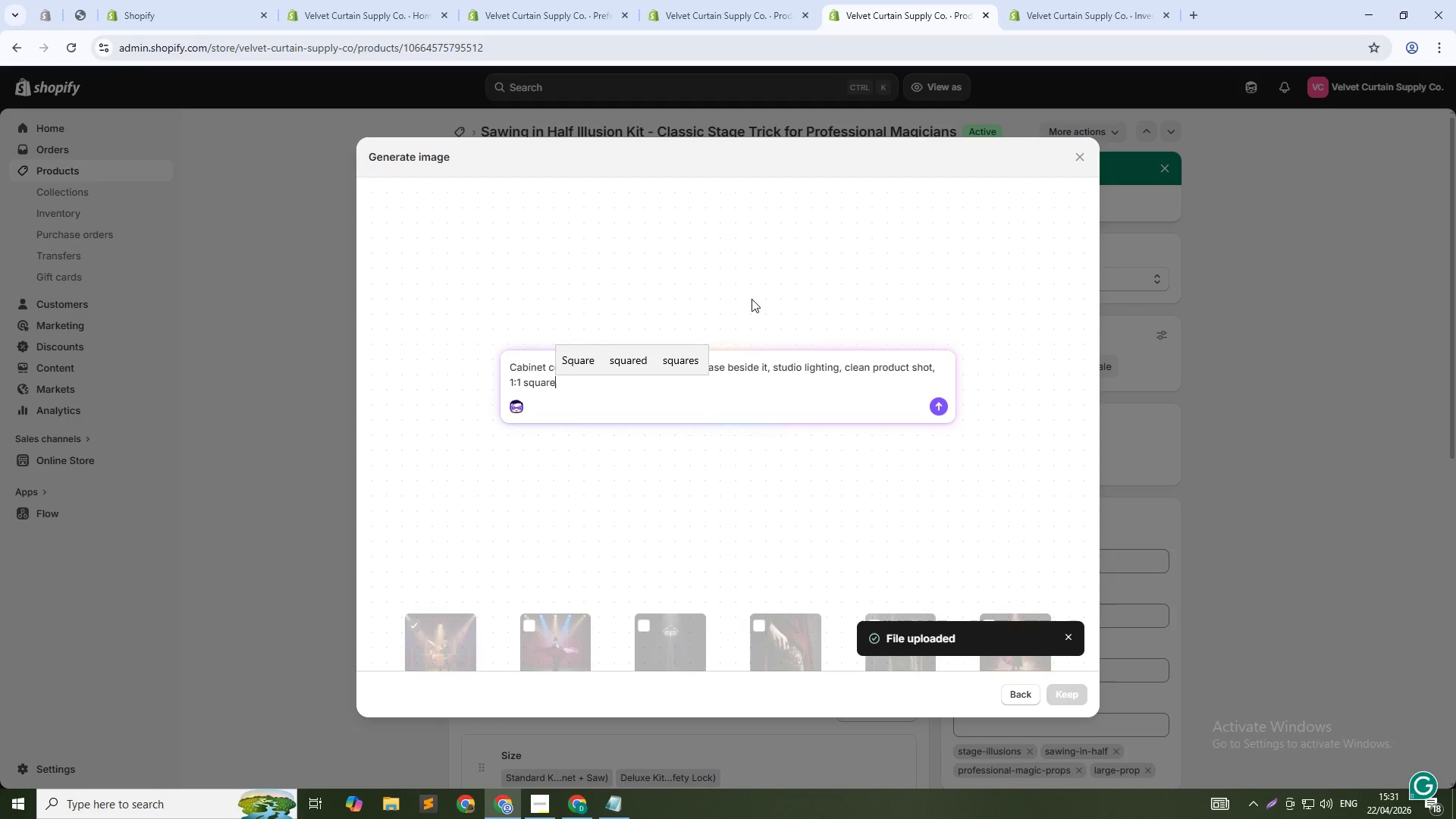 
wait(11.44)
 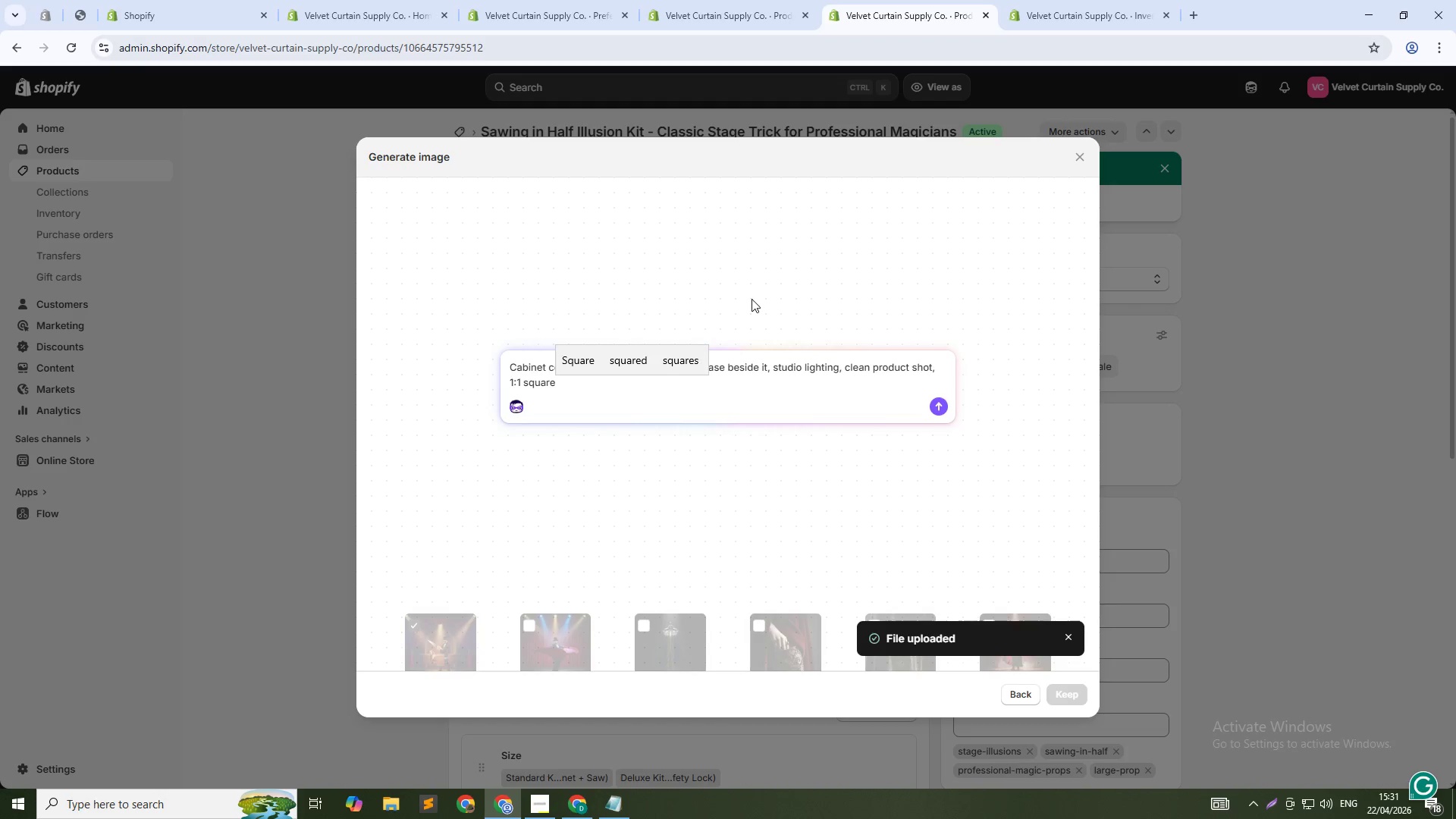 
key(Enter)
 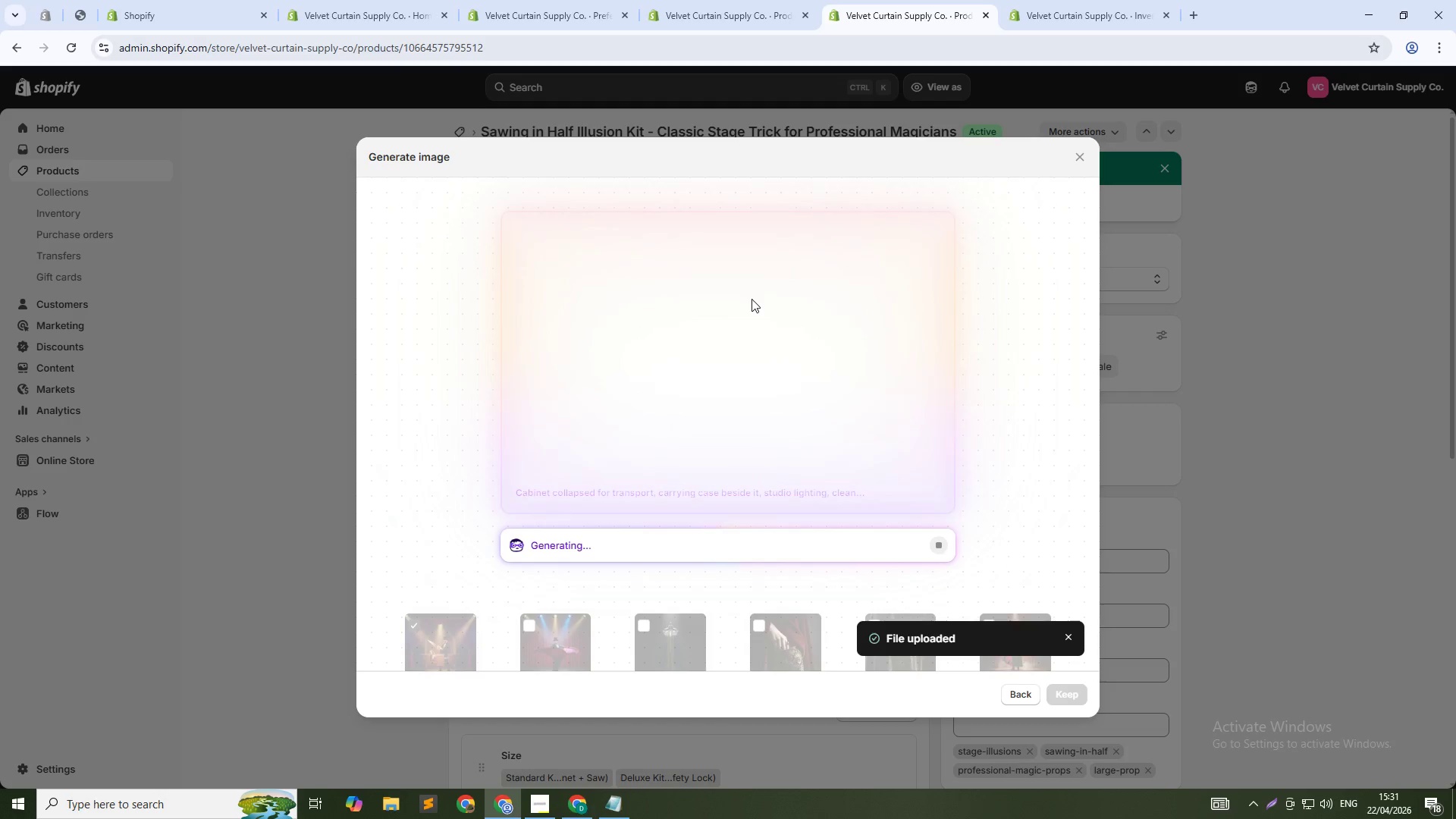 
wait(24.61)
 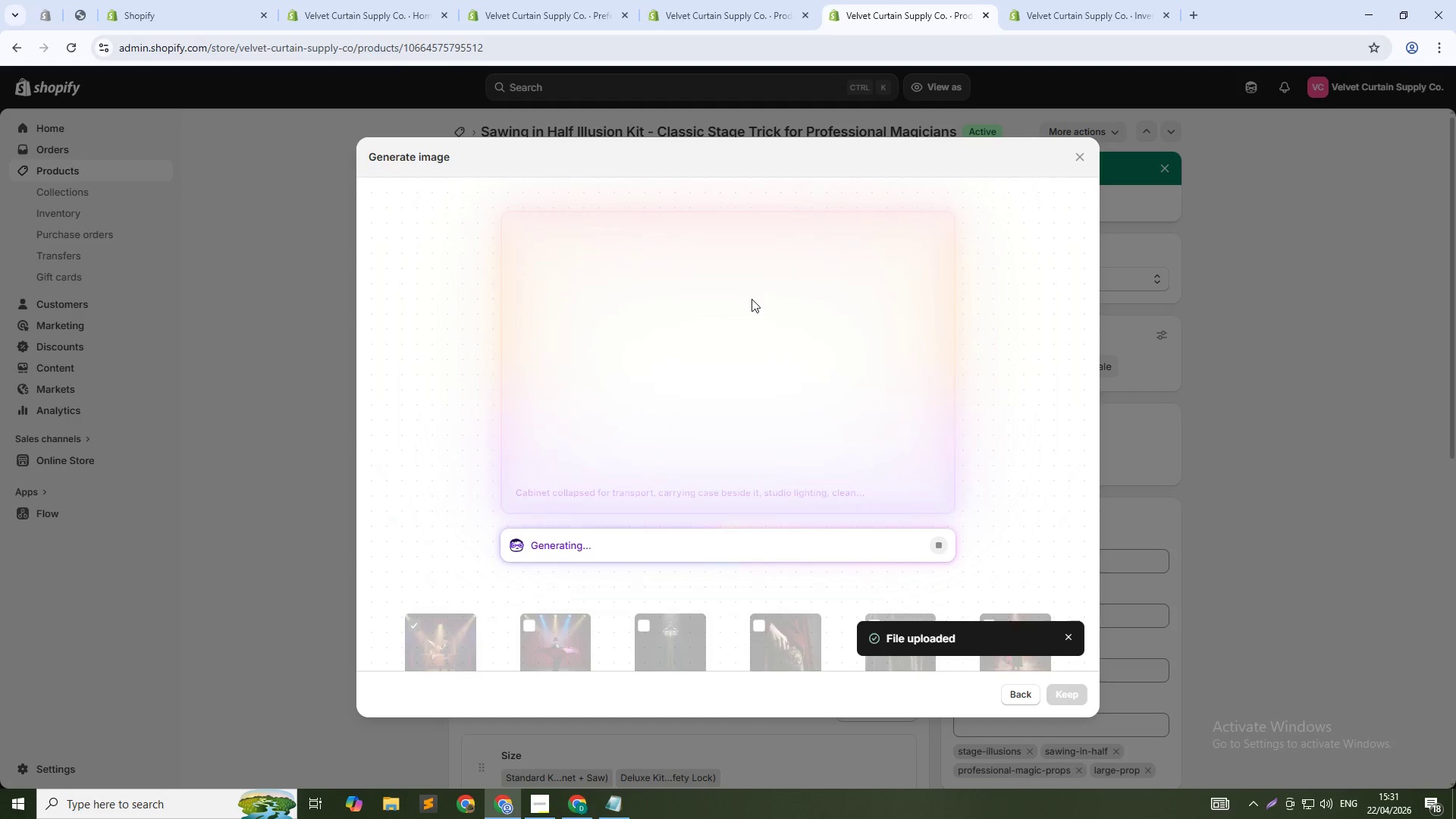 
left_click([1075, 690])
 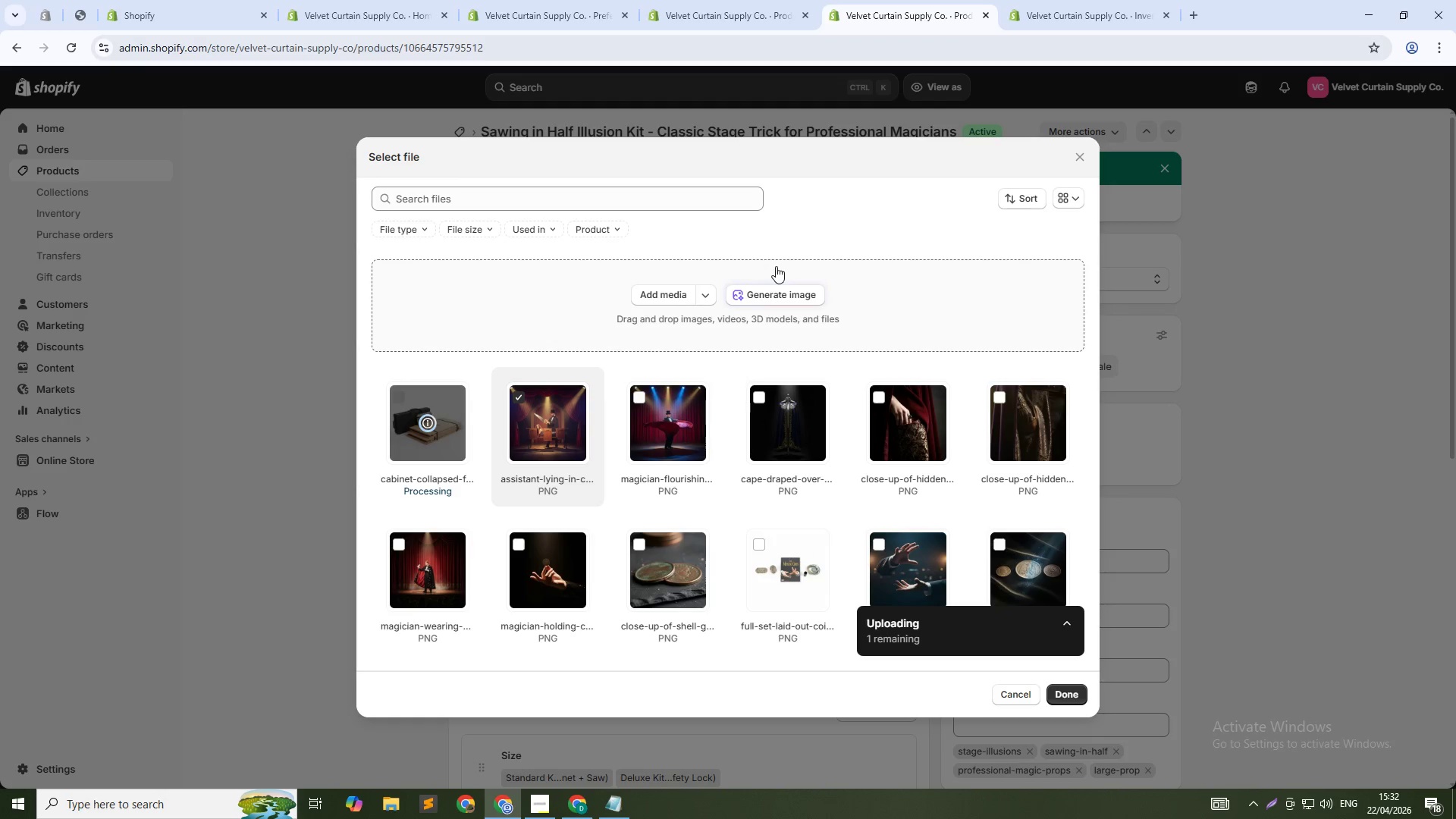 
wait(6.92)
 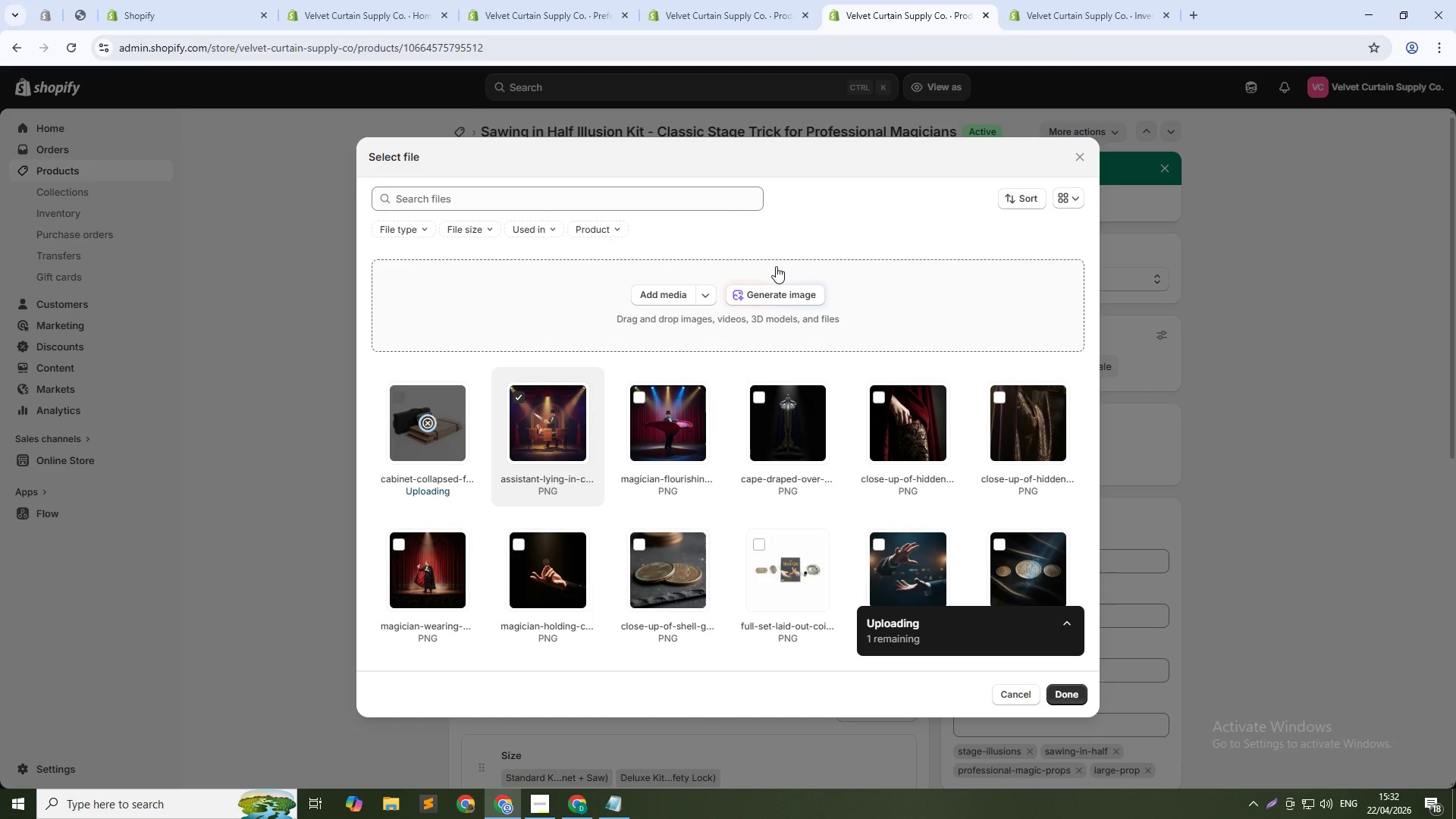 
left_click([765, 294])
 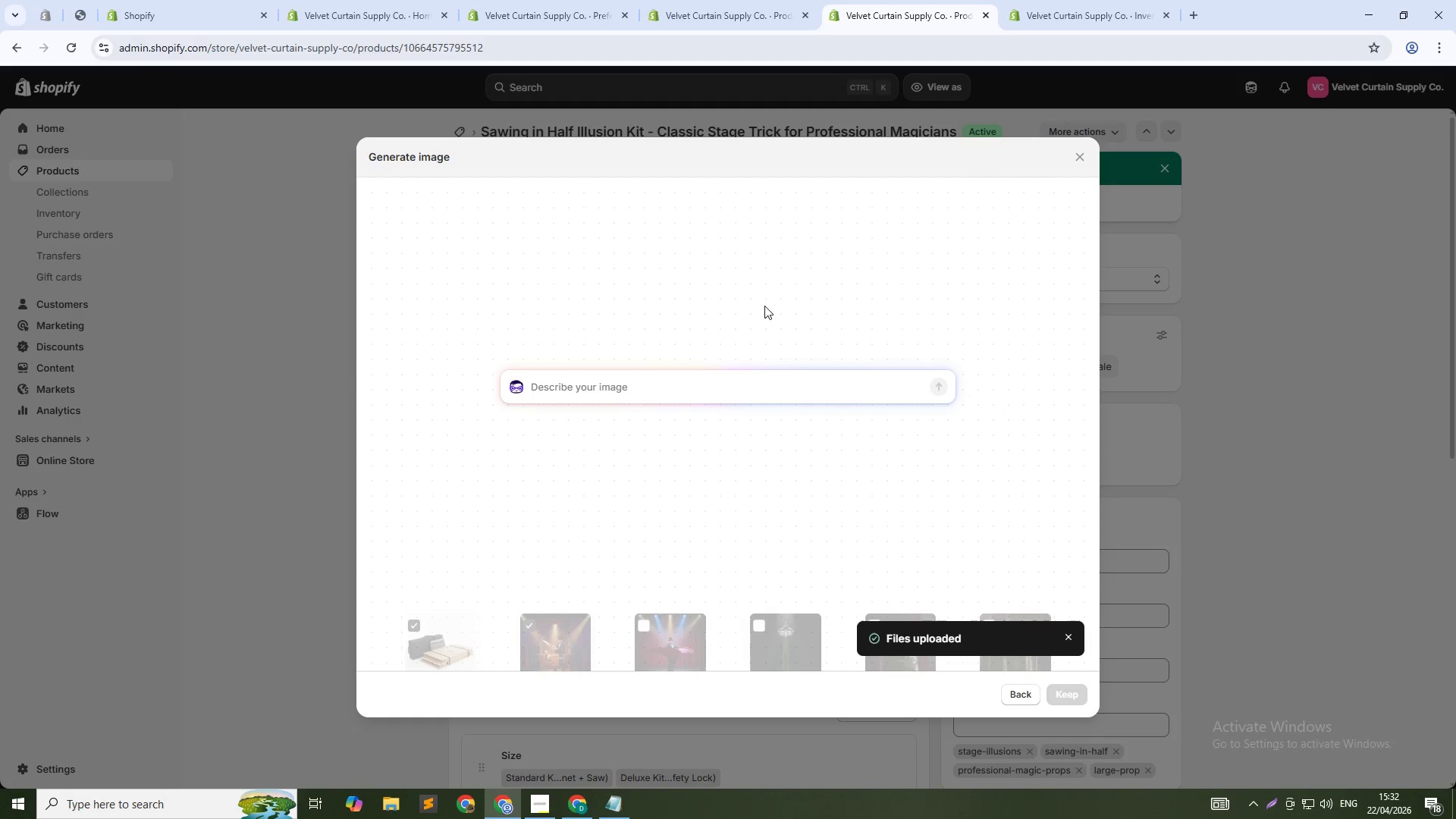 
type(Close-up of safety lock mechanism, hands engaging lock, mc)
key(Backspace)
type(acro shot, technical detail, 1:1 squre)
 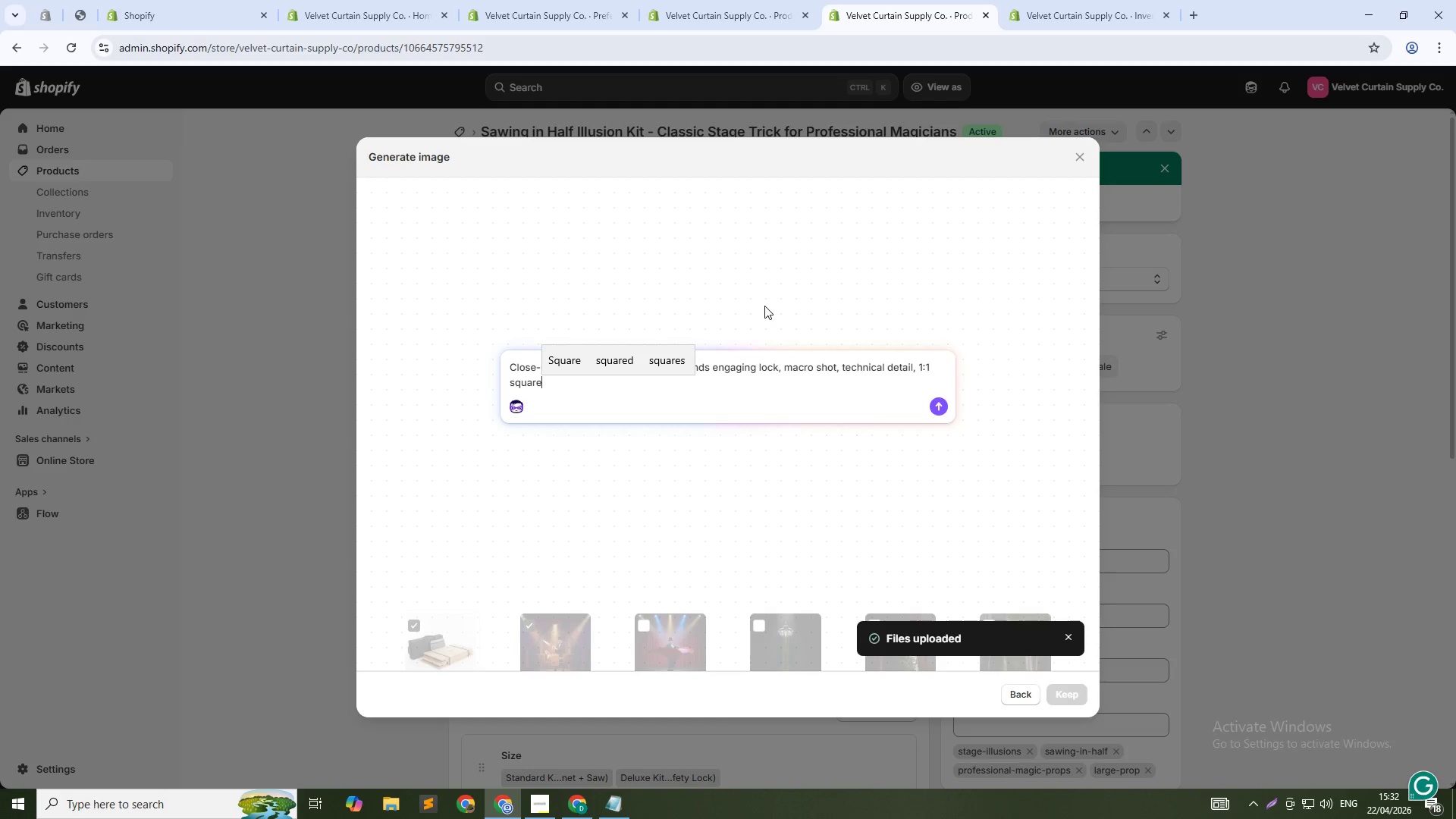 
key(Enter)
 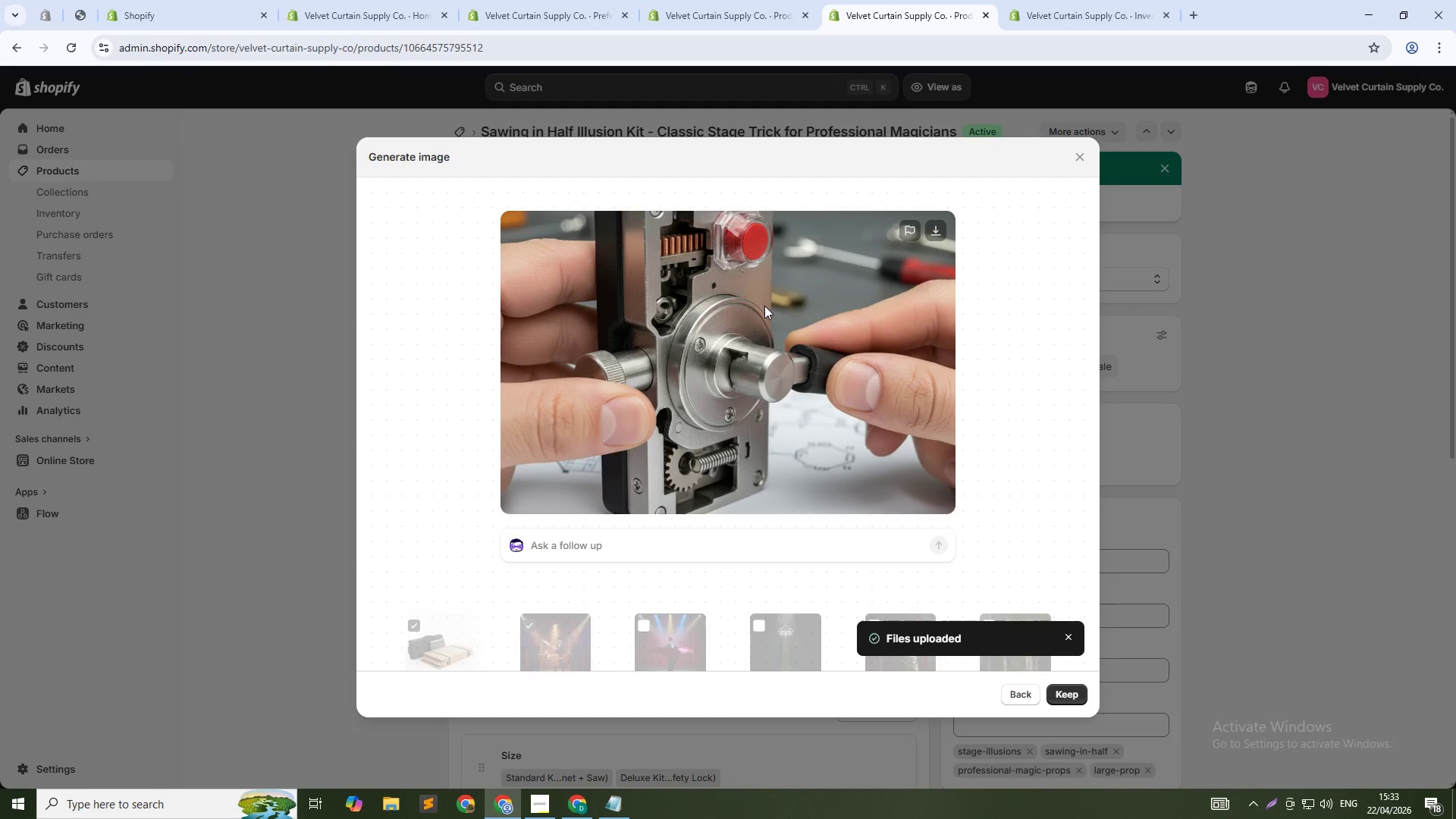 
wait(44.95)
 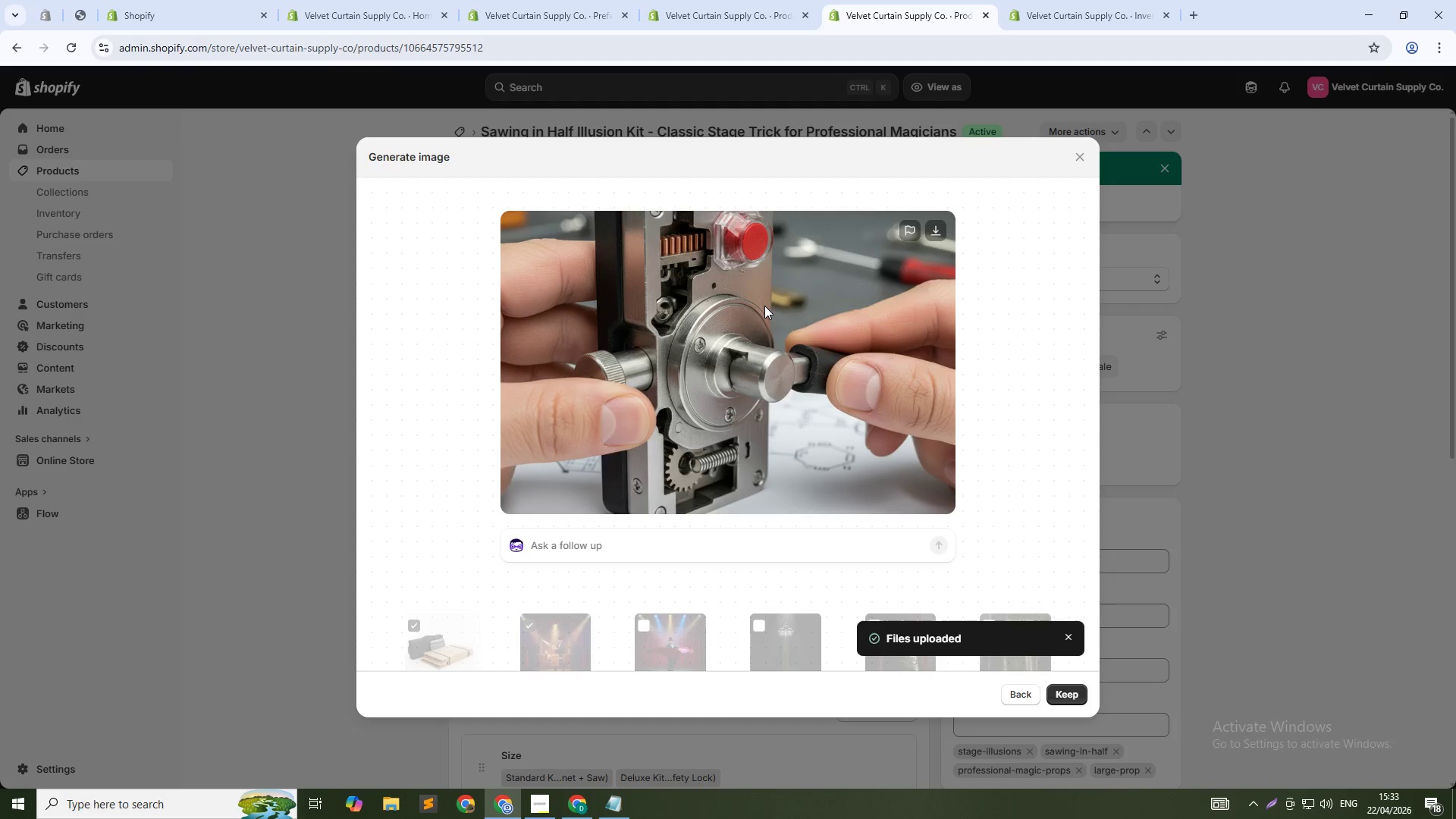 
left_click([1072, 705])
 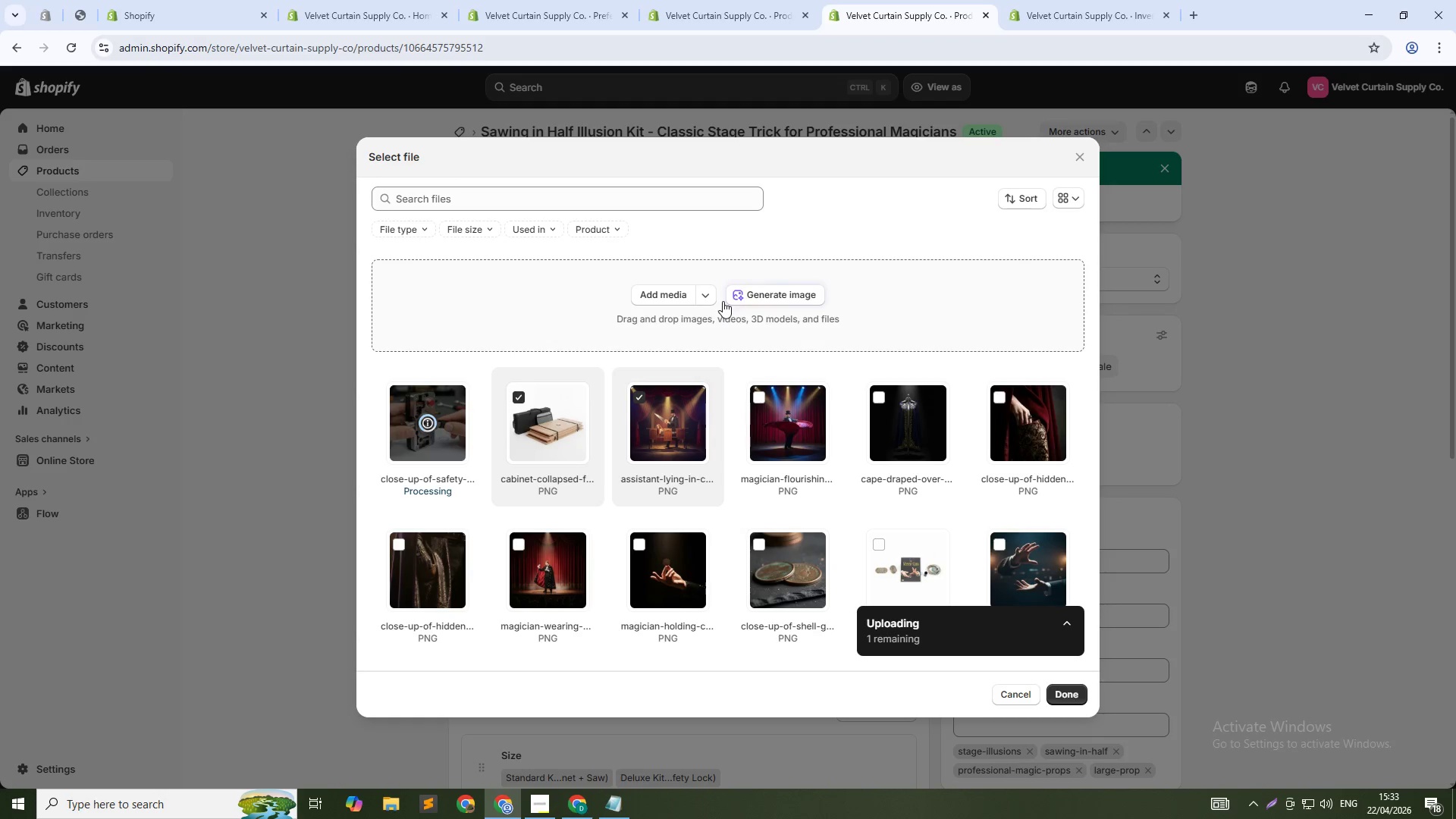 
wait(7.86)
 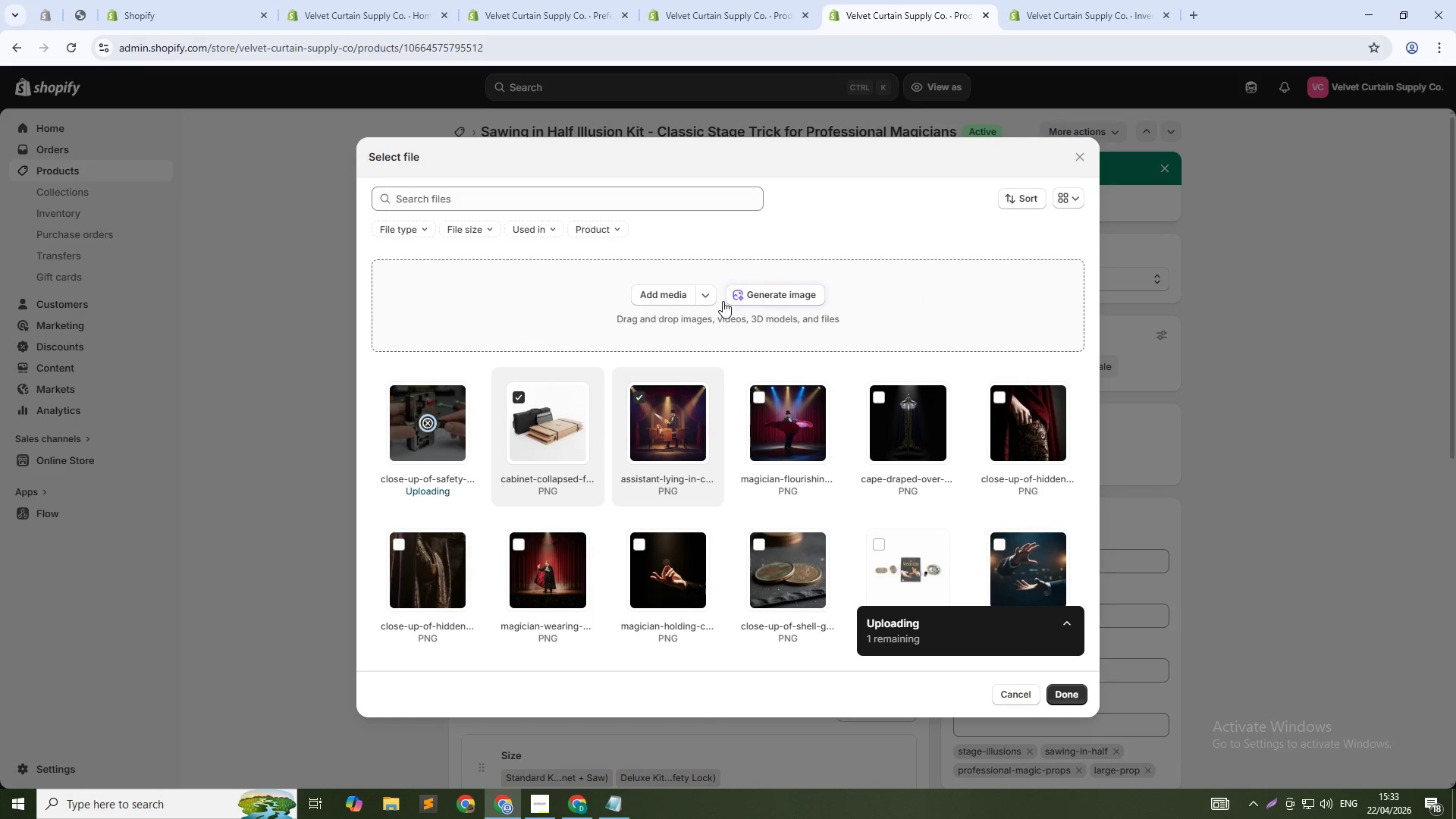 
left_click([746, 300])
 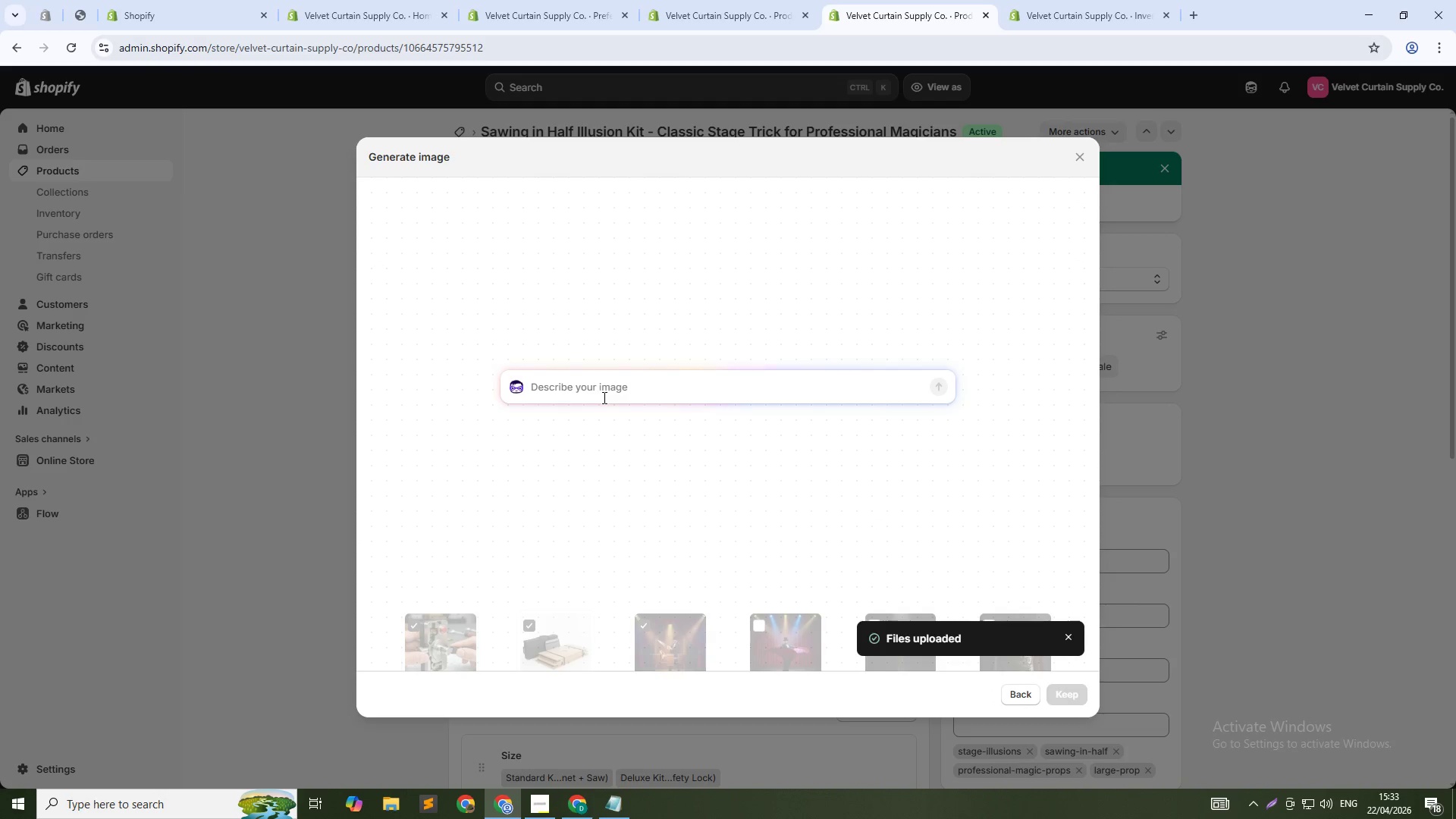 
type(Saq)
key(Backspace)
type(w blade detail, precision machining, macro shot, dark background, sudion lighting, 1:1 square)
 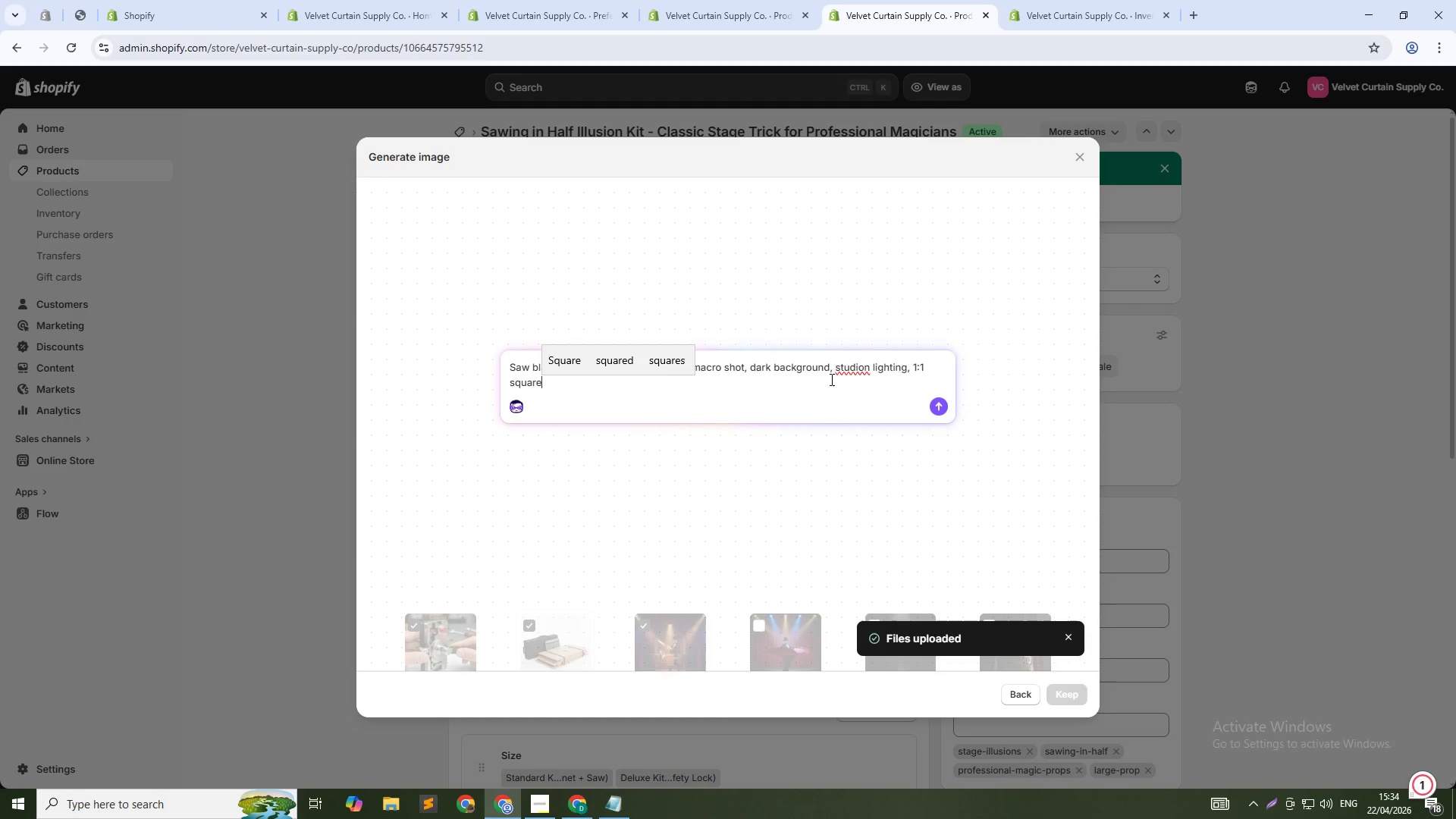 
left_click([863, 369])
 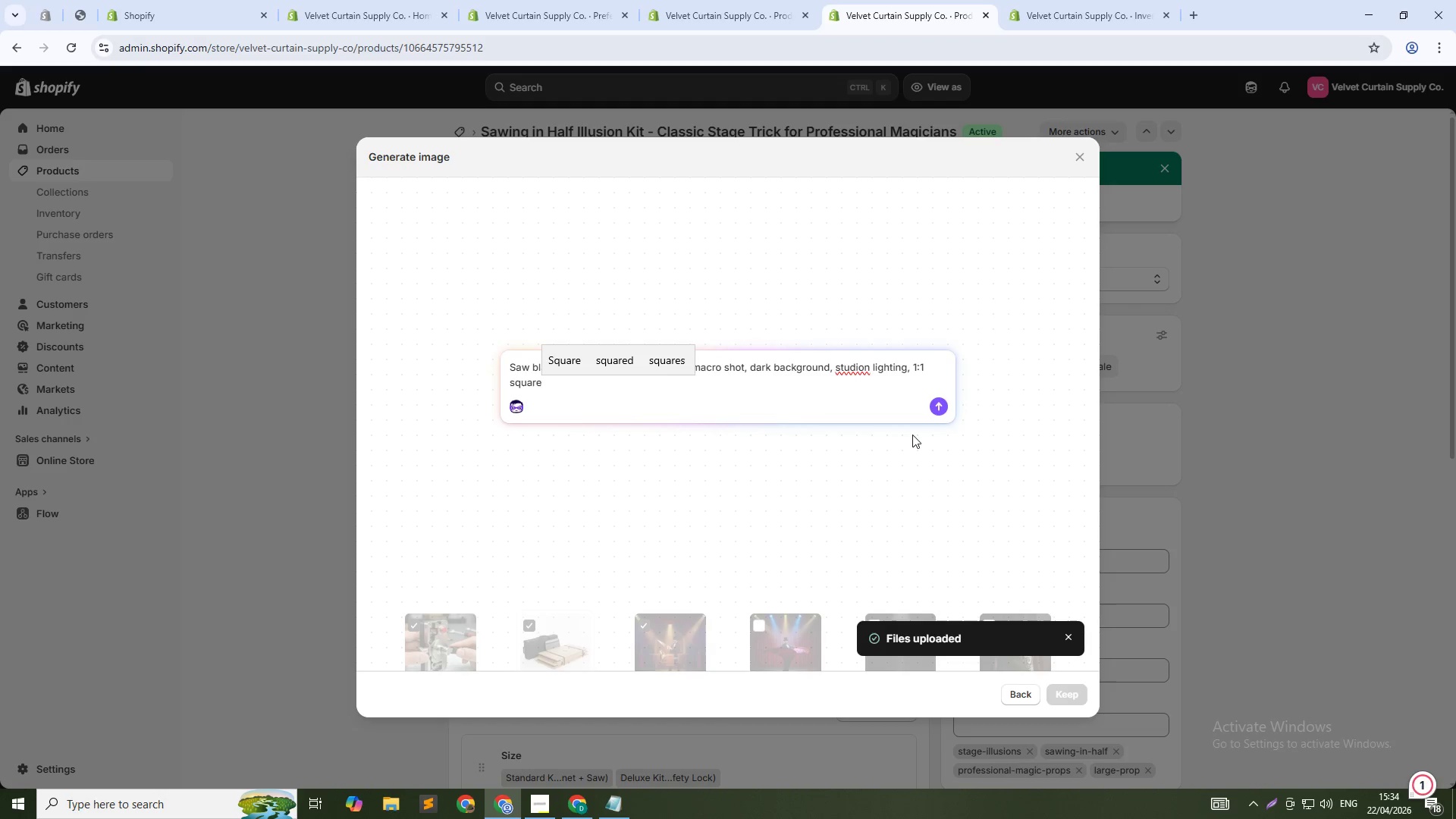 
key(Delete)
 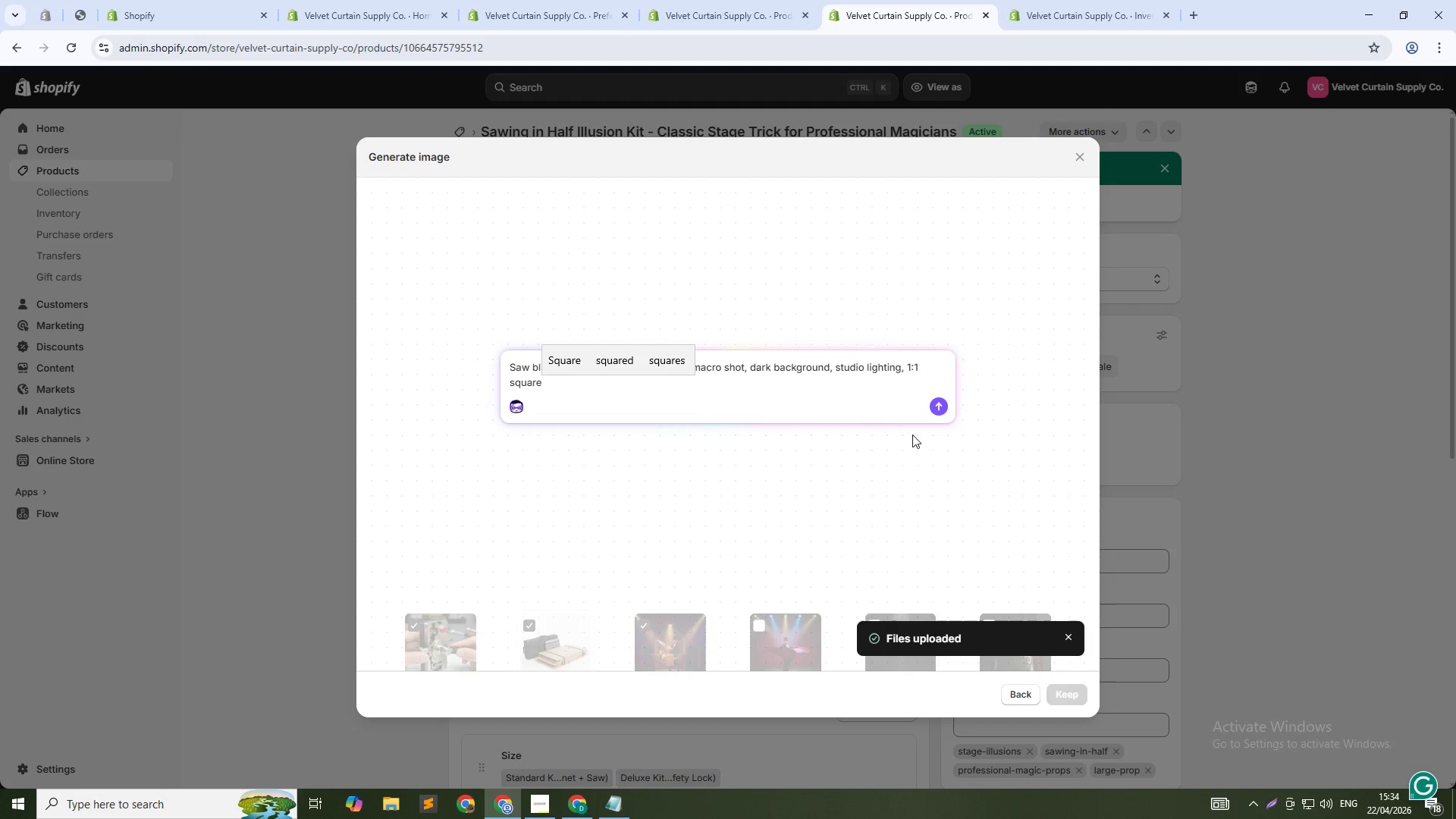 
key(ArrowDown)
 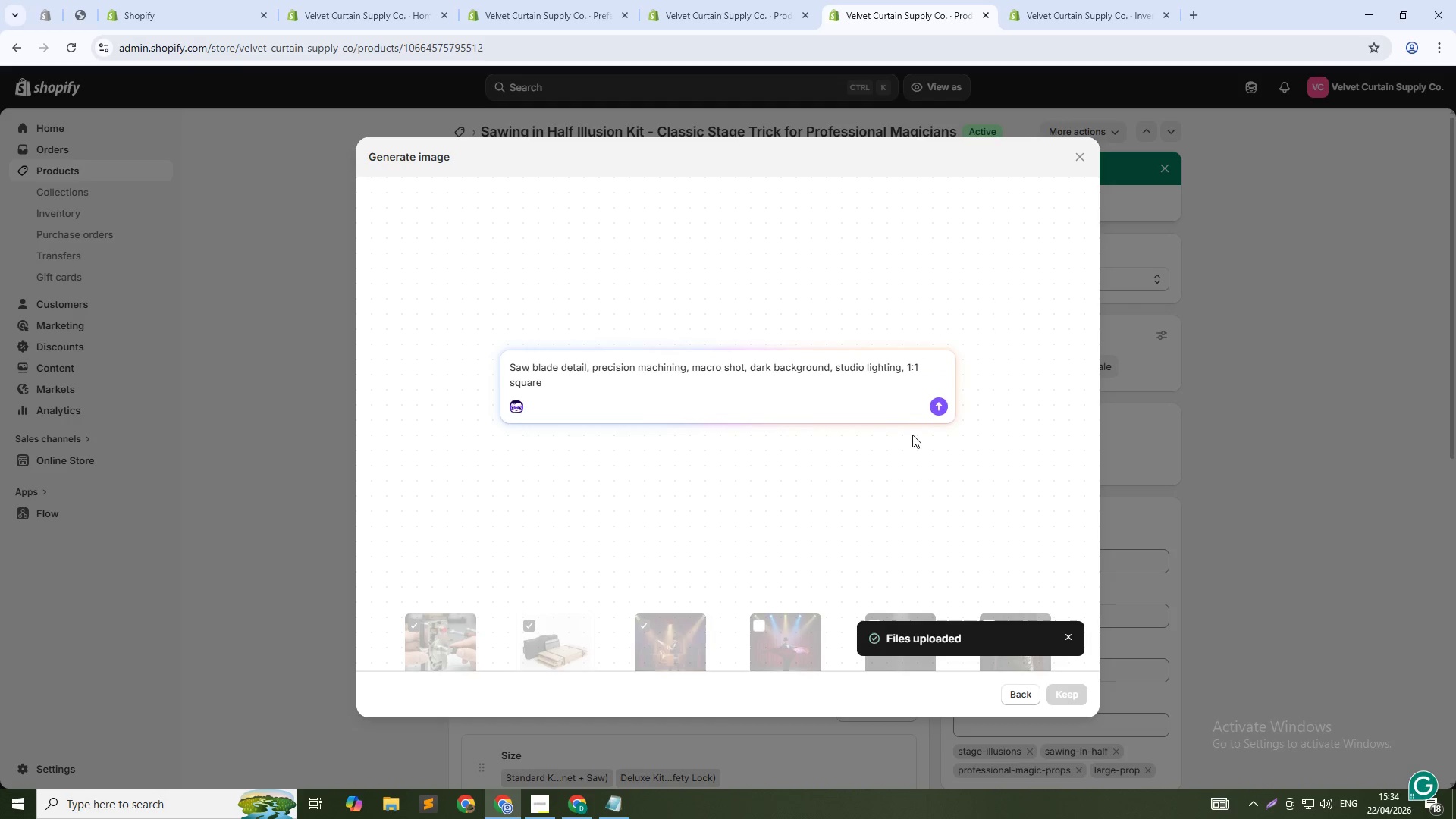 
key(Enter)
 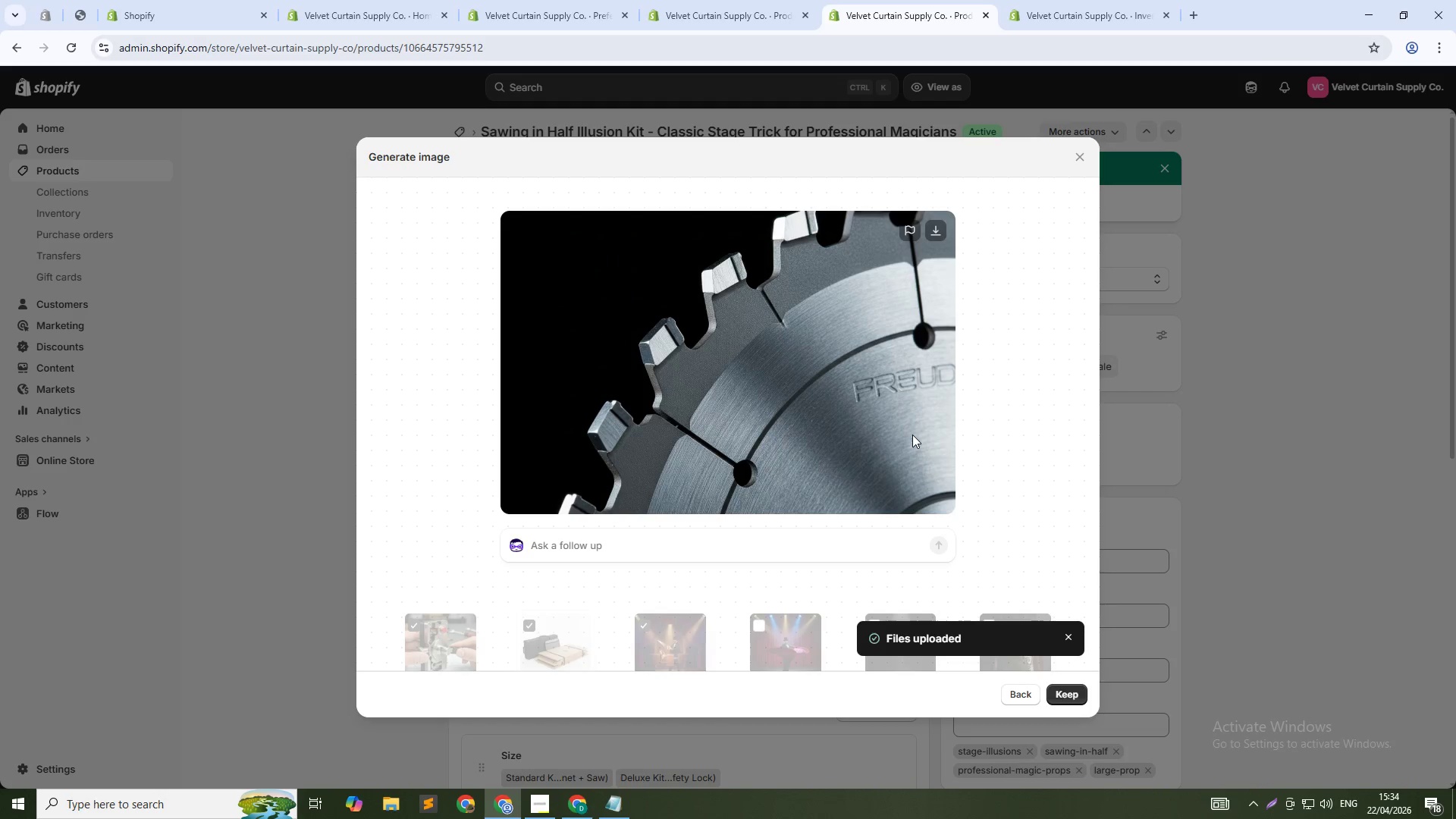 
wait(42.56)
 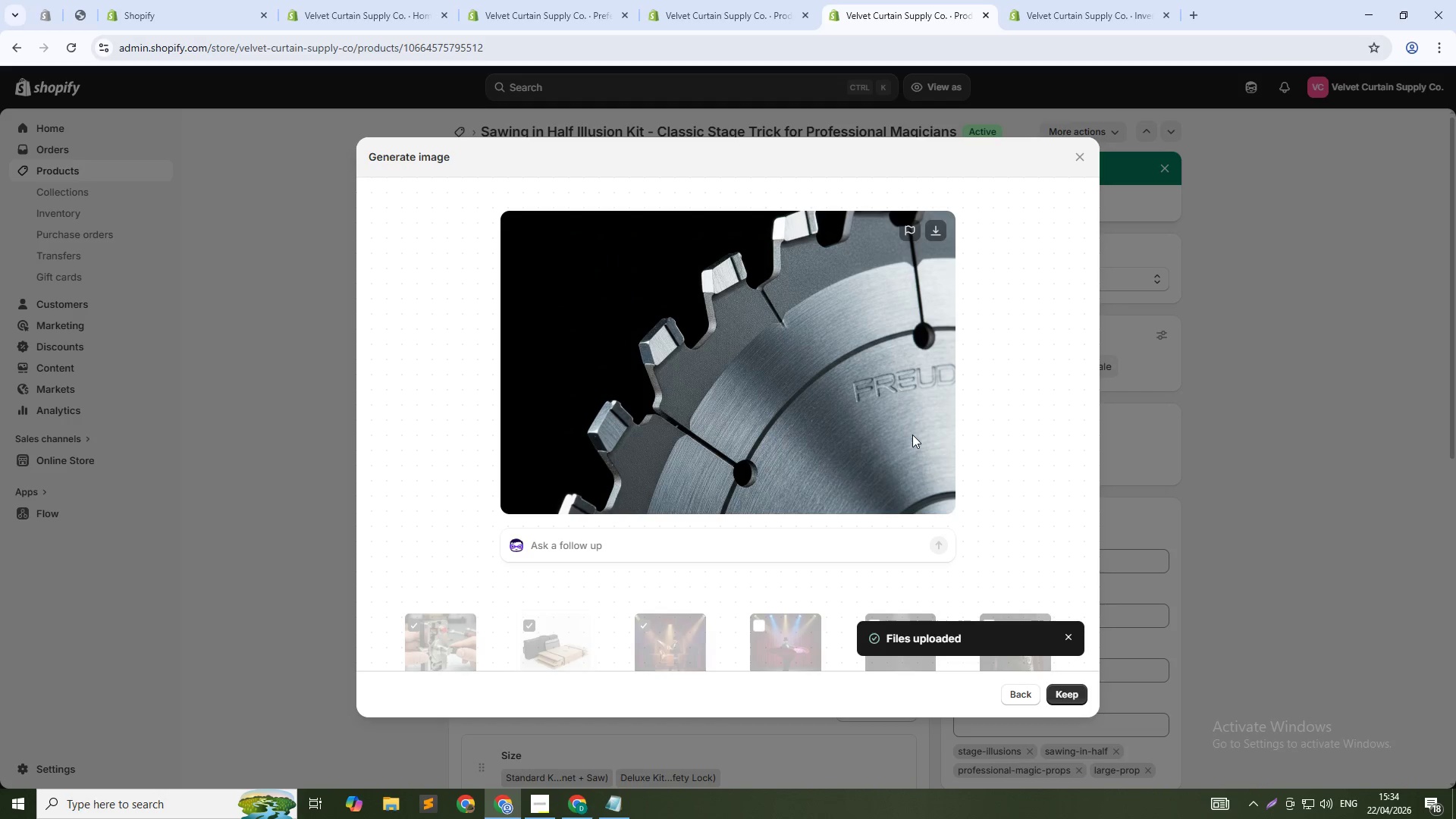 
left_click([1075, 692])
 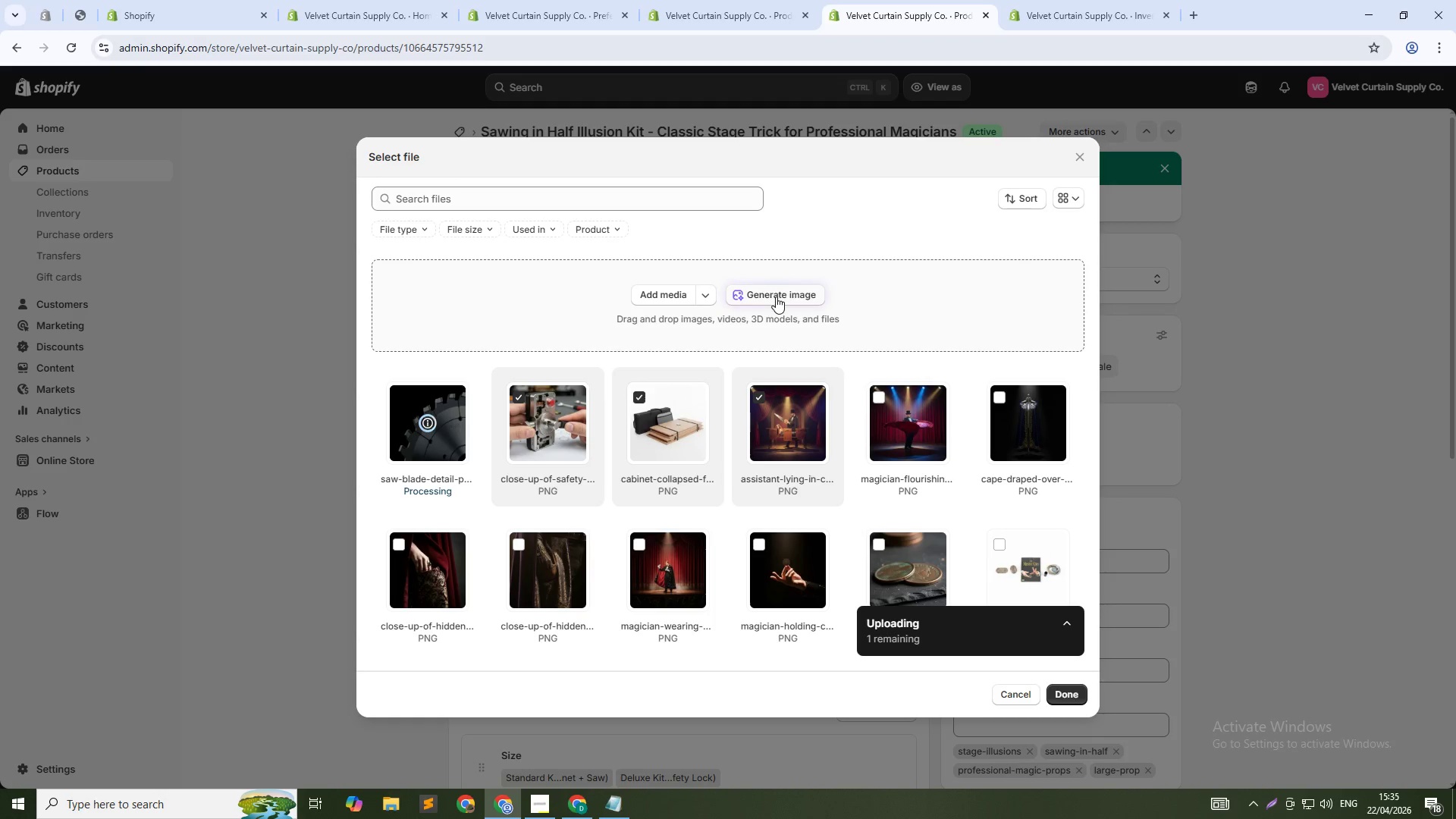 
wait(7.61)
 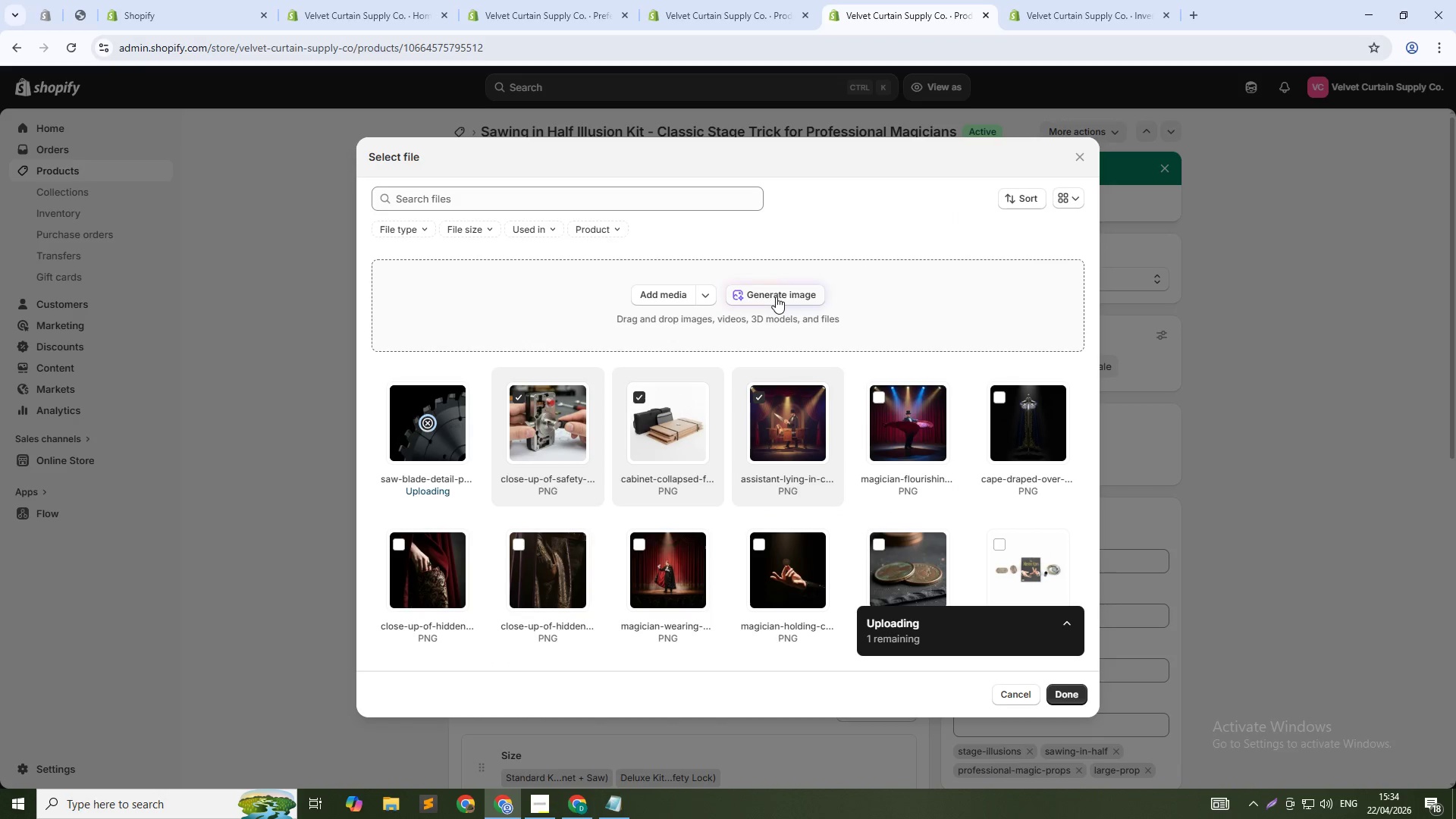 
left_click([776, 297])
 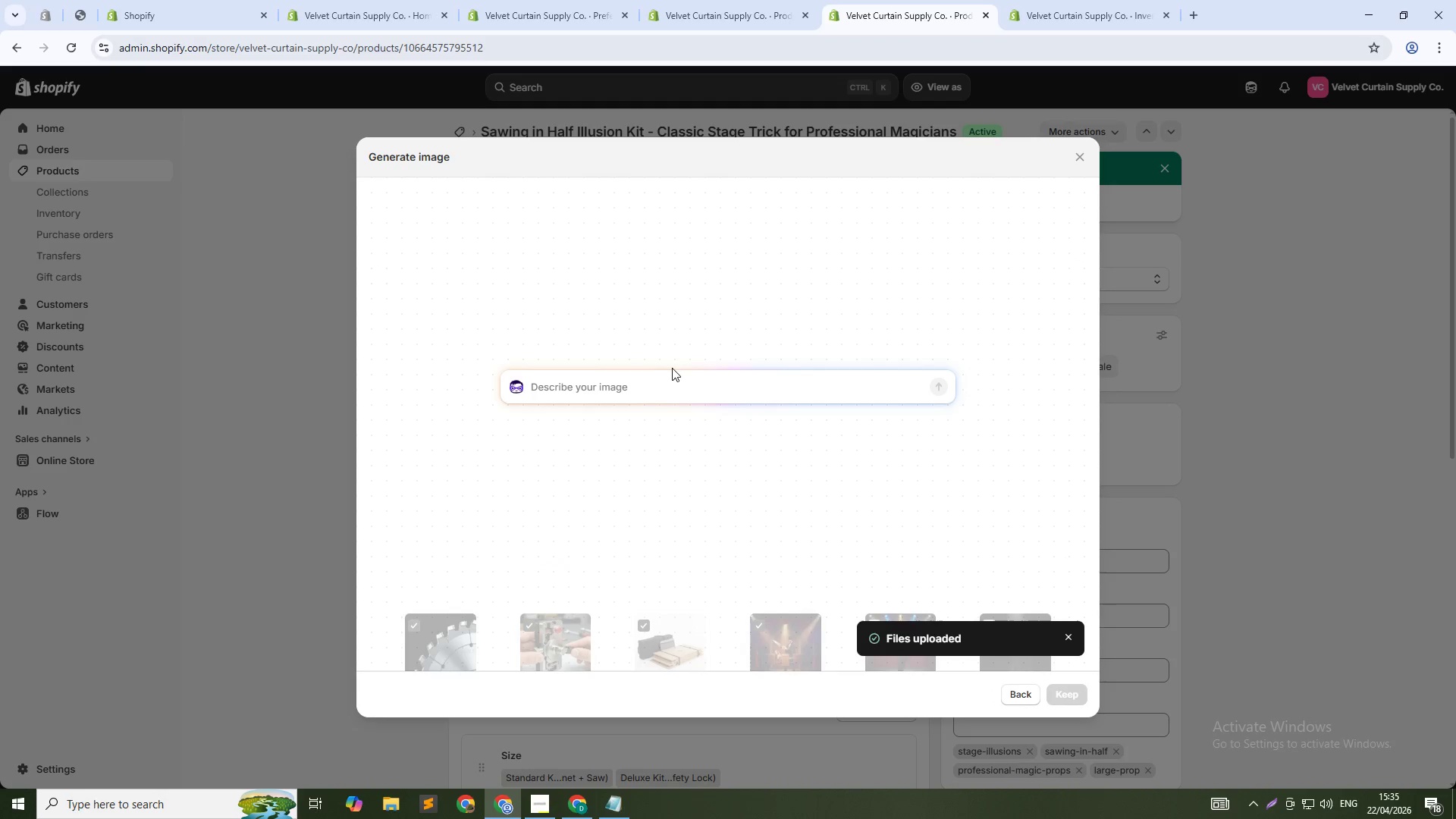 
left_click([672, 380])
 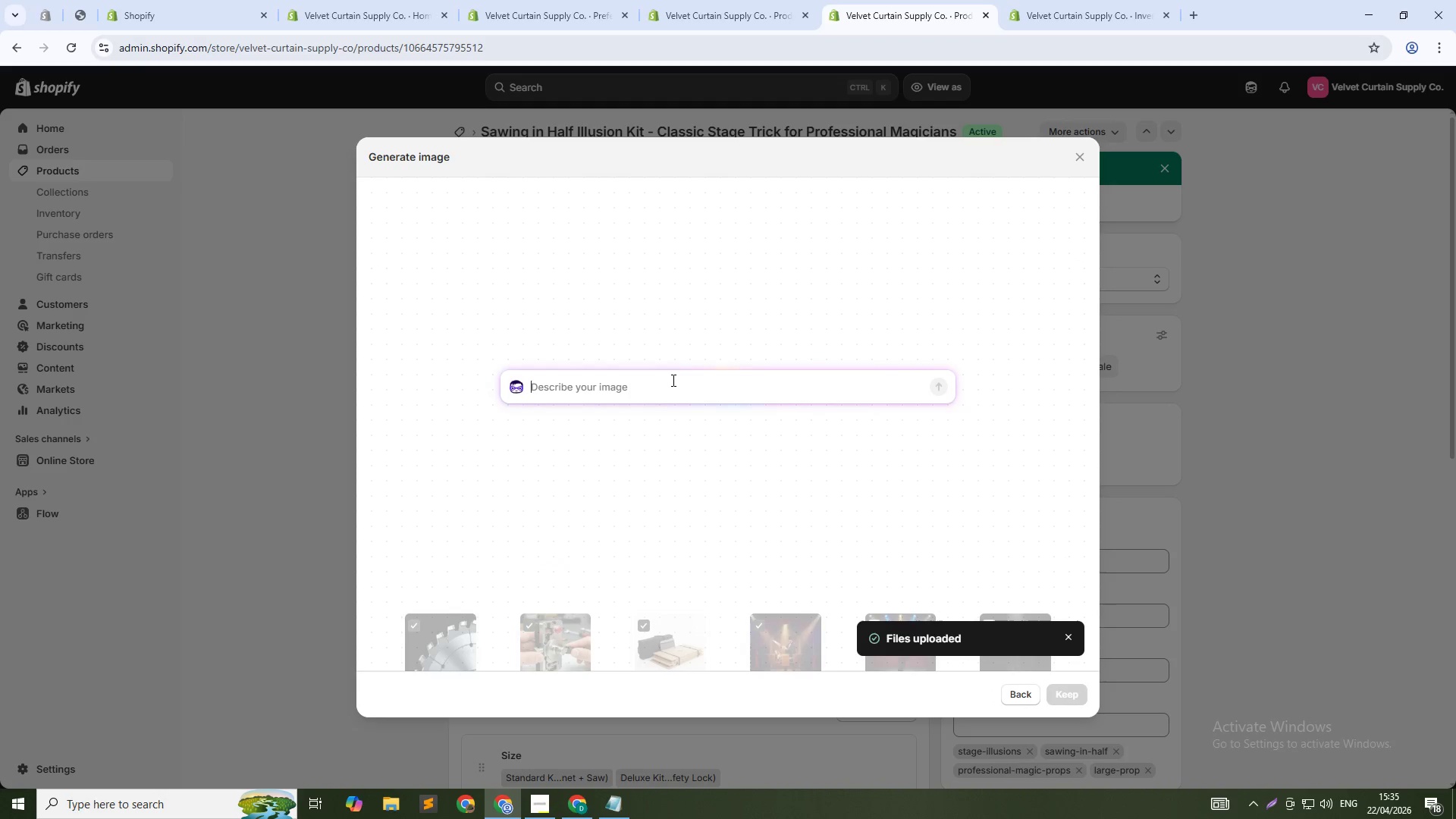 
type(Assistant emrging from cabinet after illusion, smoke effect, stage)
 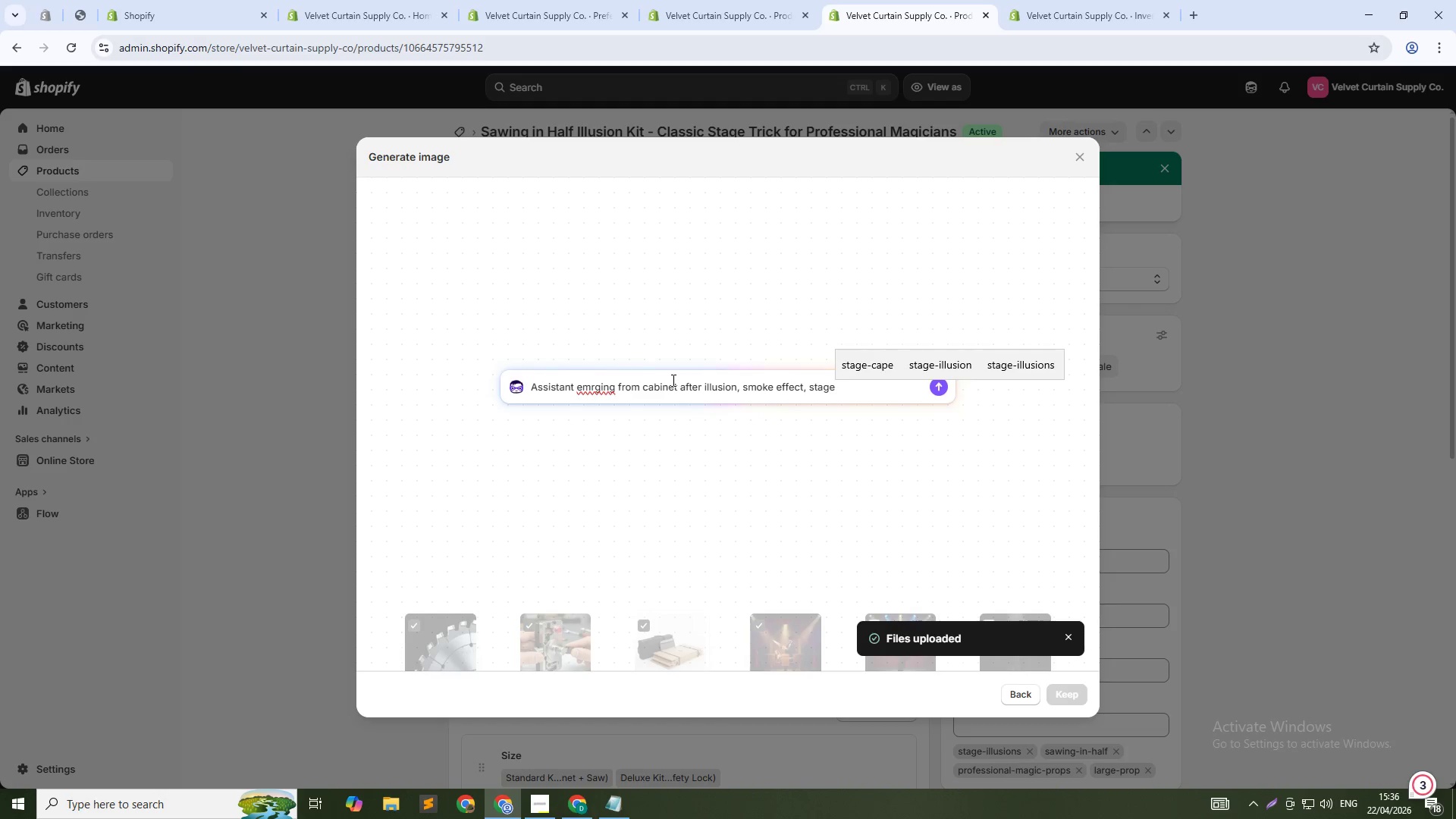 
wait(54.8)
 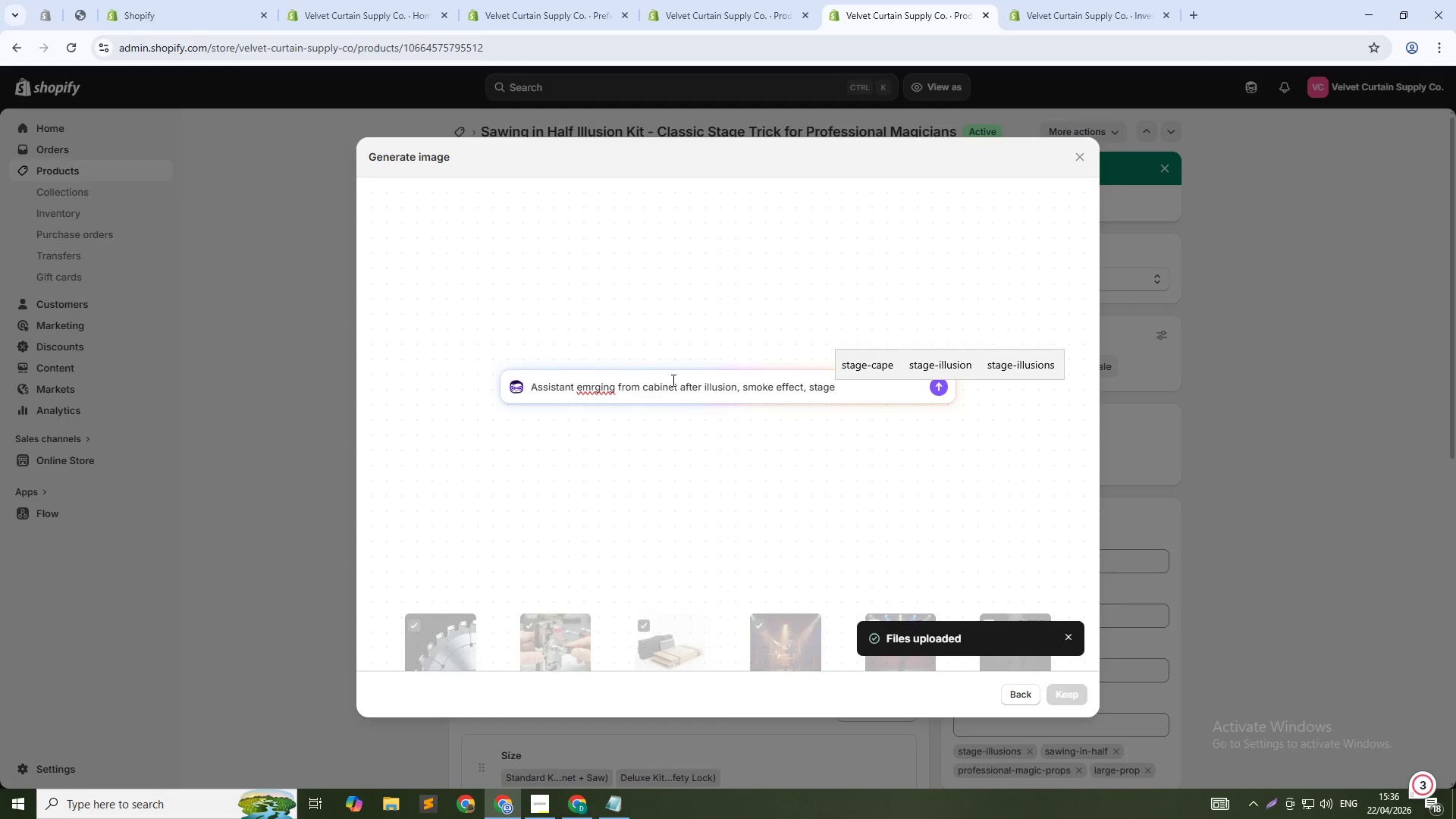 
left_click([591, 385])
 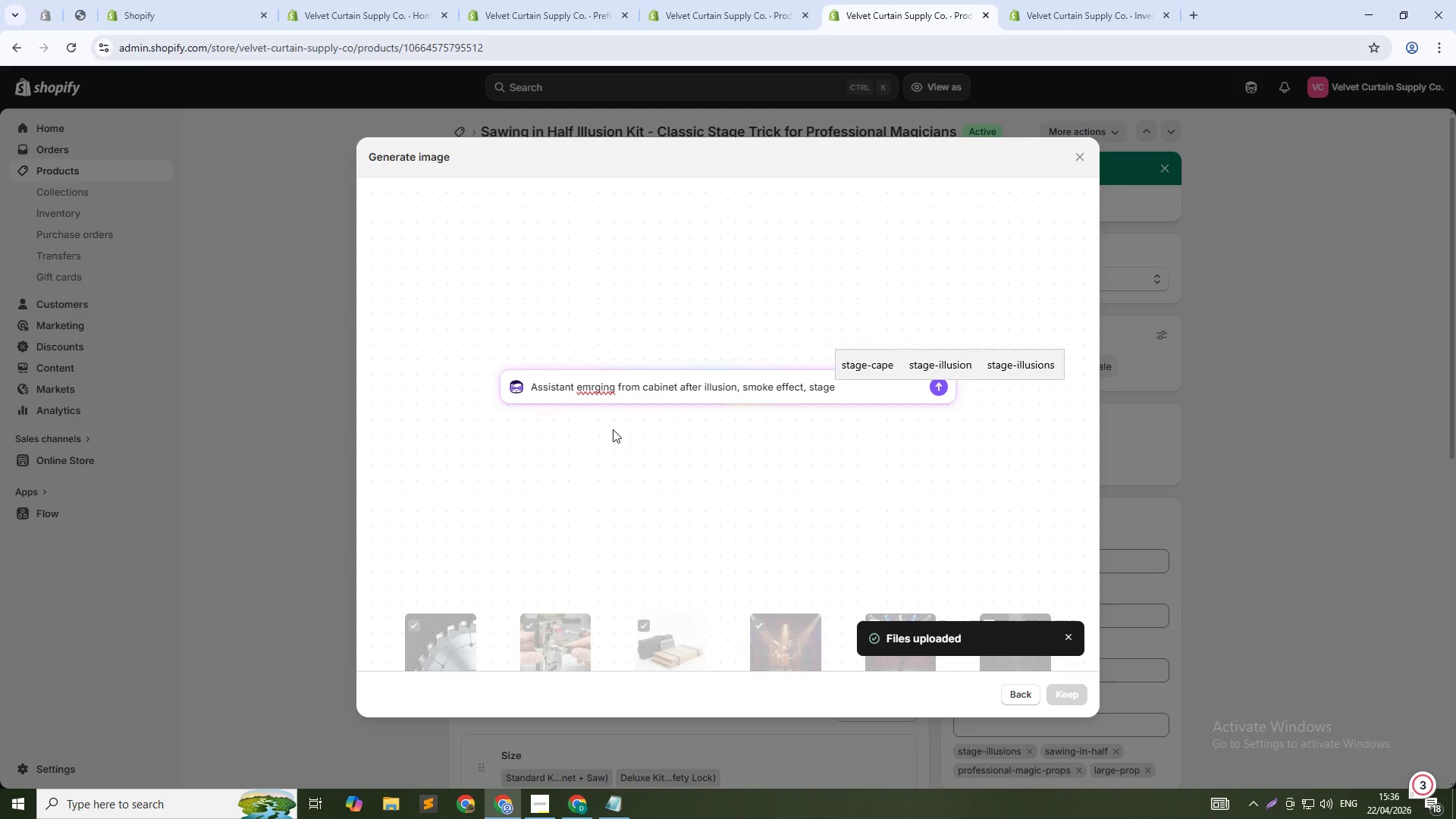 
key(E)
 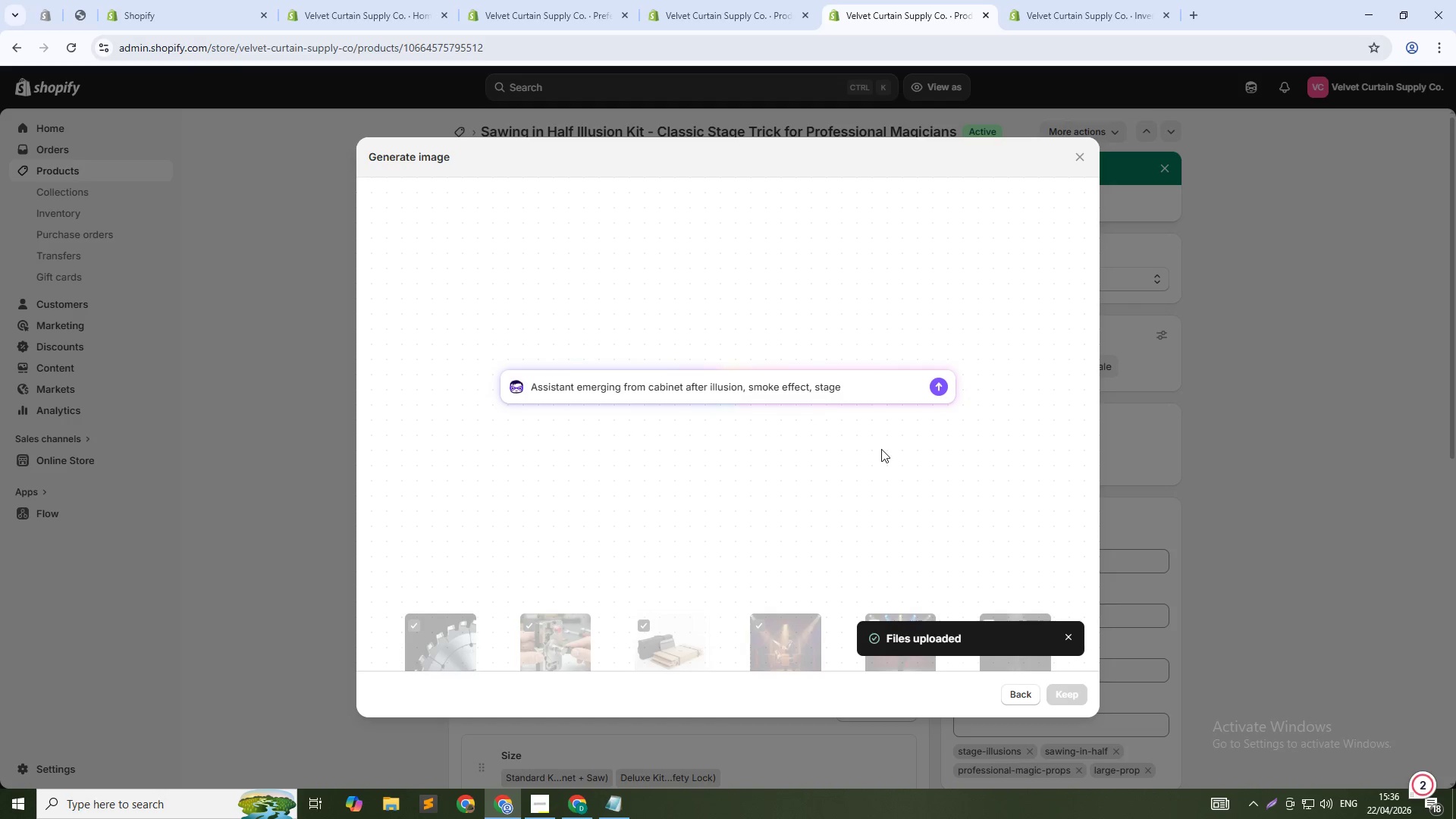 
type( lighting )
key(Backspace)
type(, )
 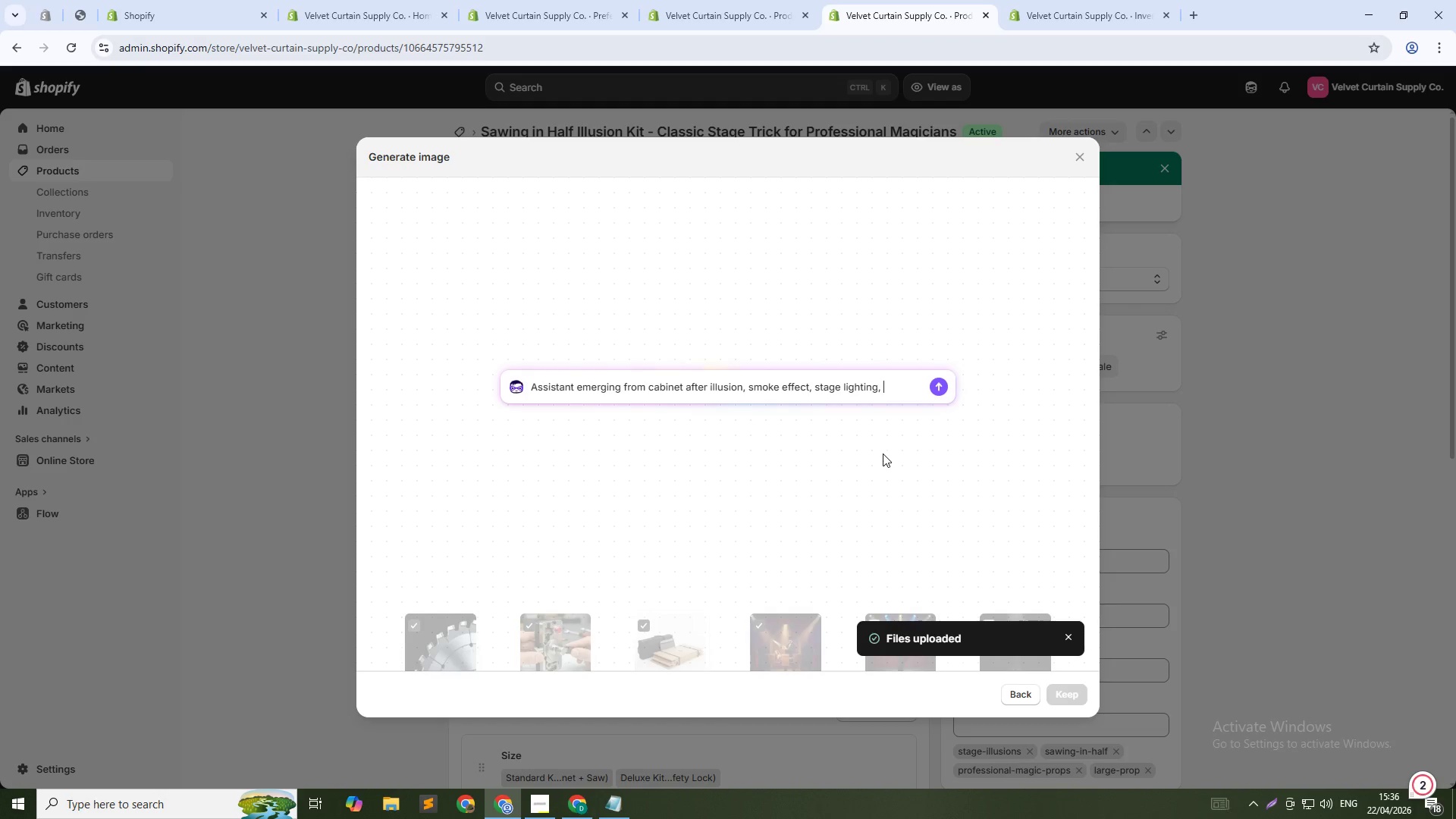 
wait(8.58)
 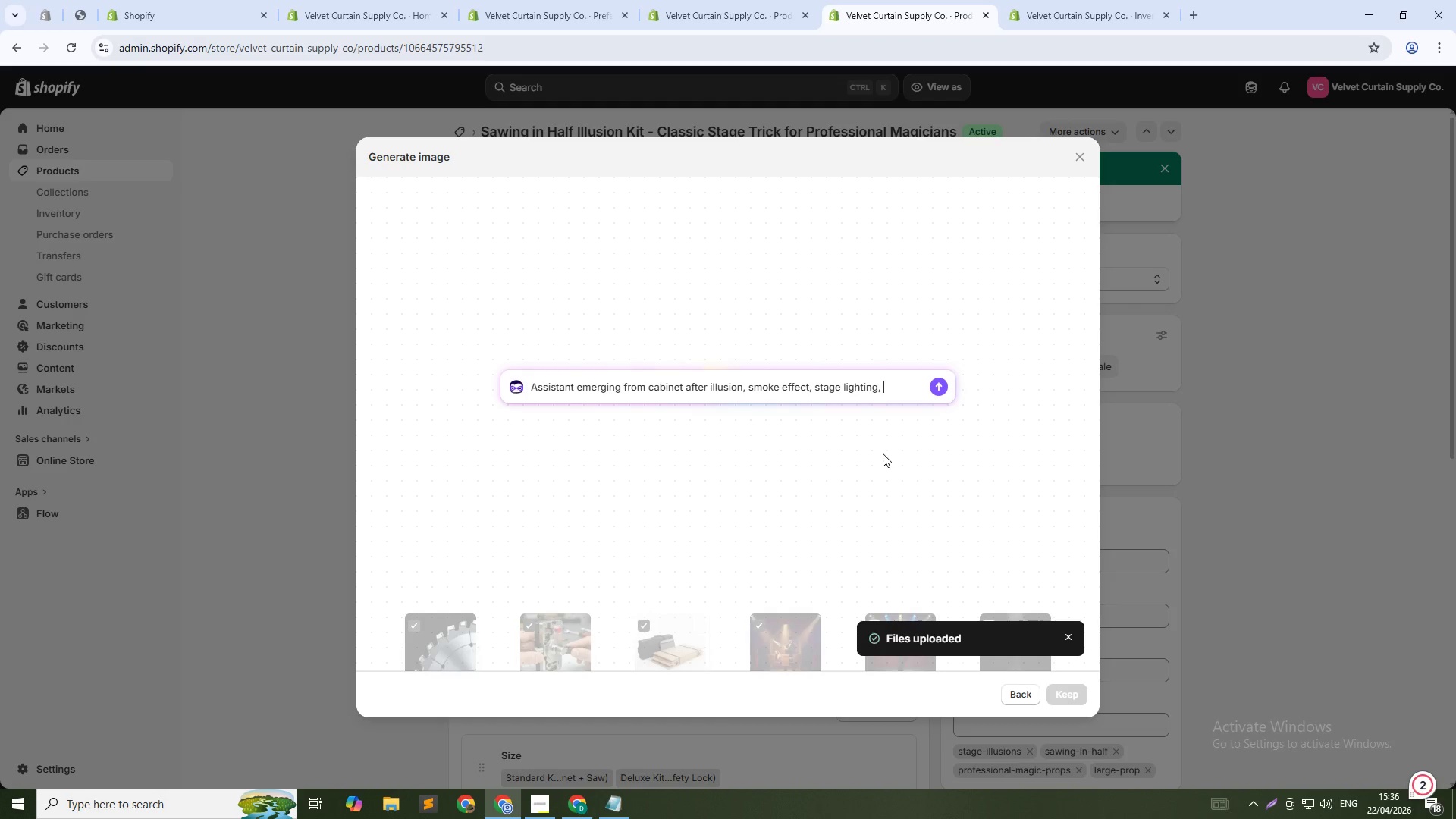 
type(audience pers)
 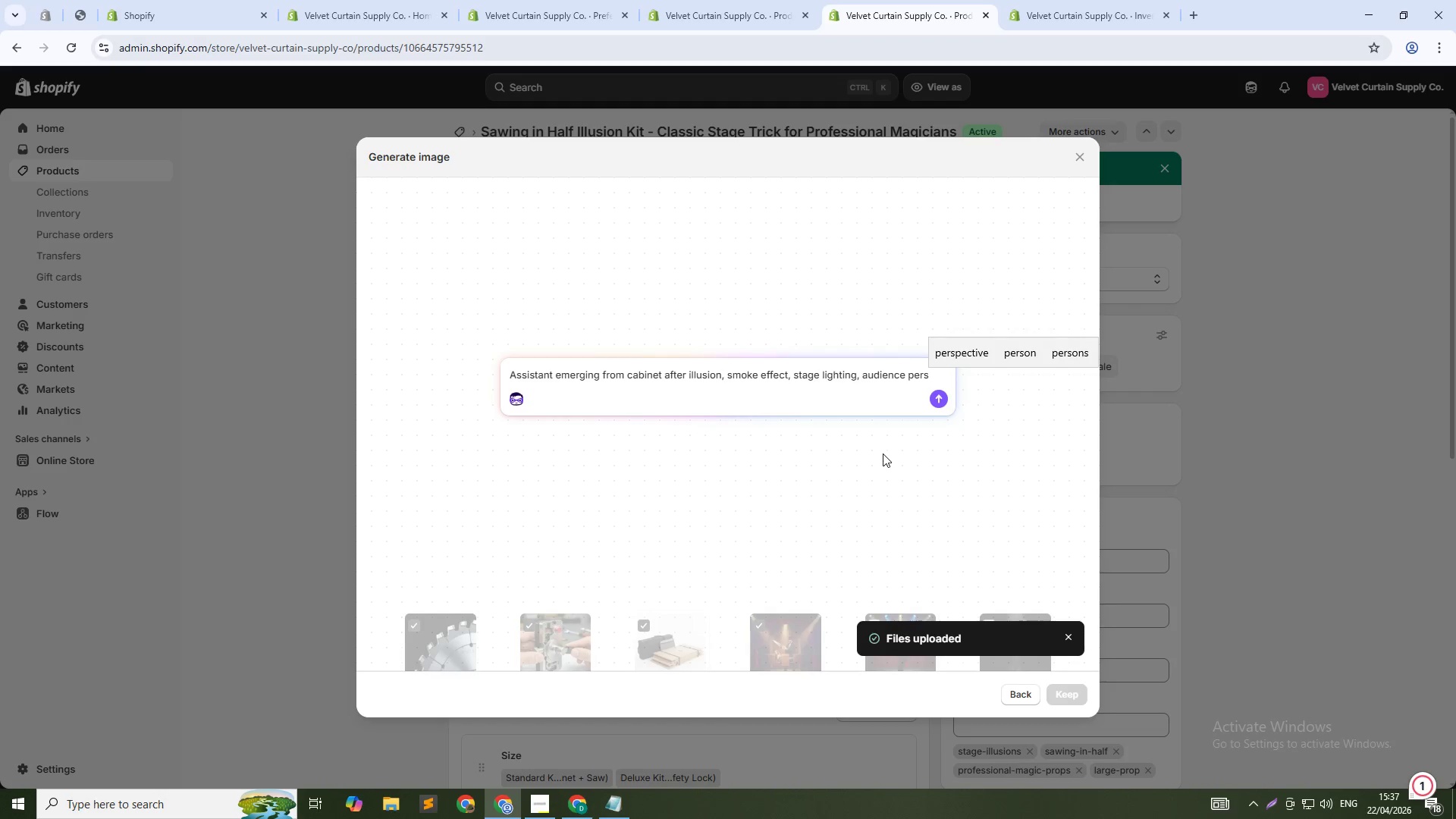 
wait(35.3)
 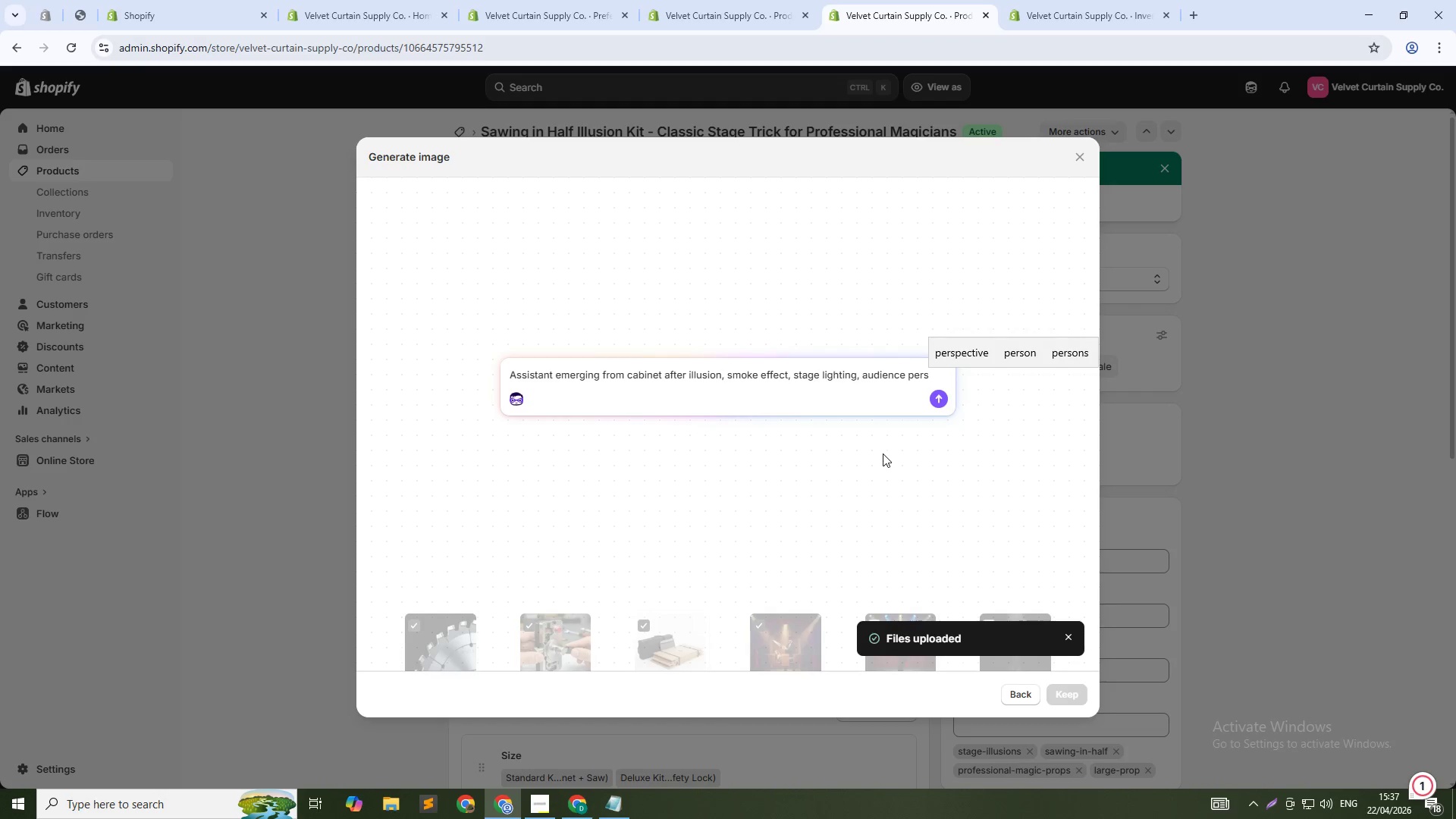 
type(pective, 1:1 square)
 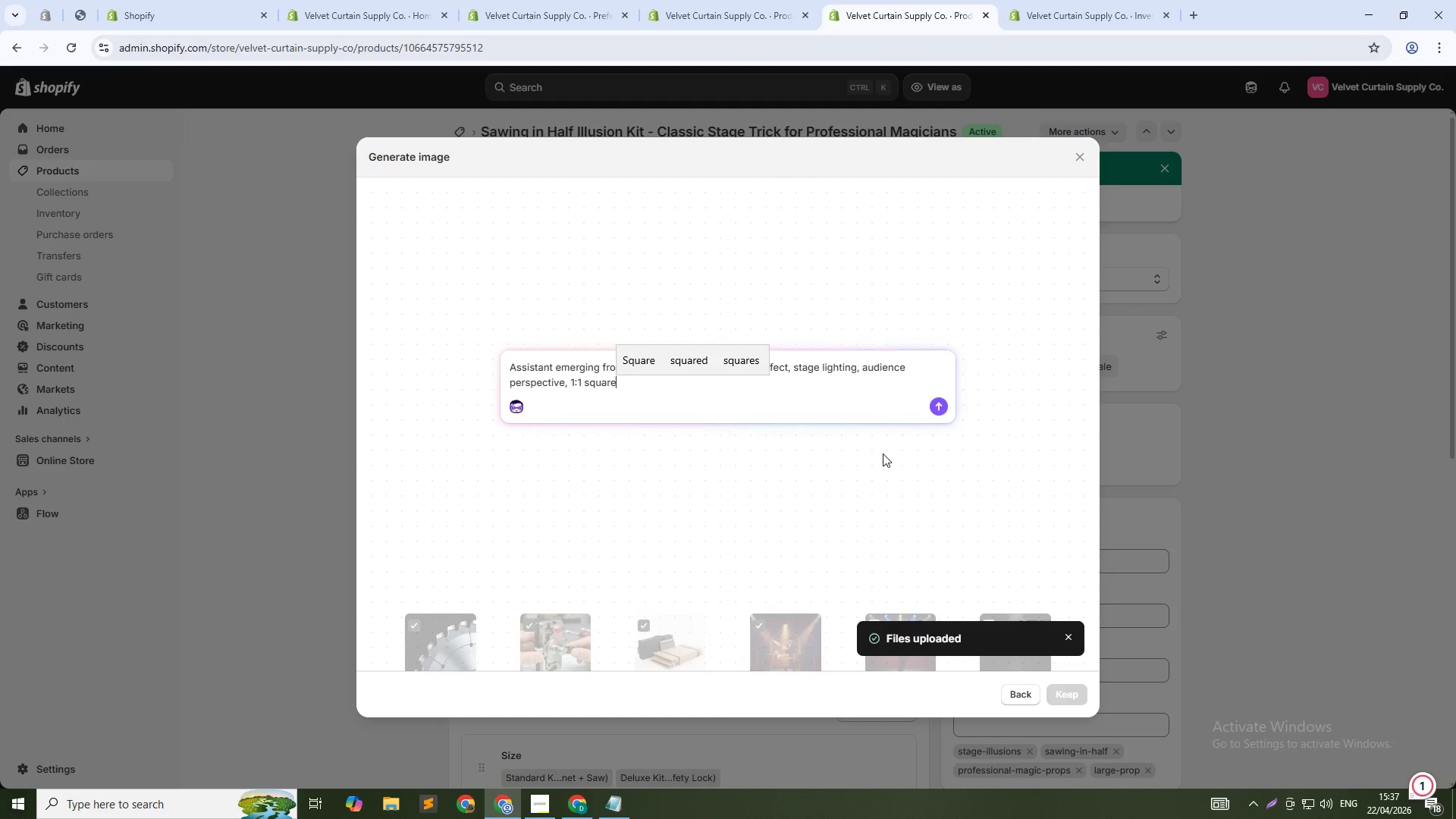 
key(Enter)
 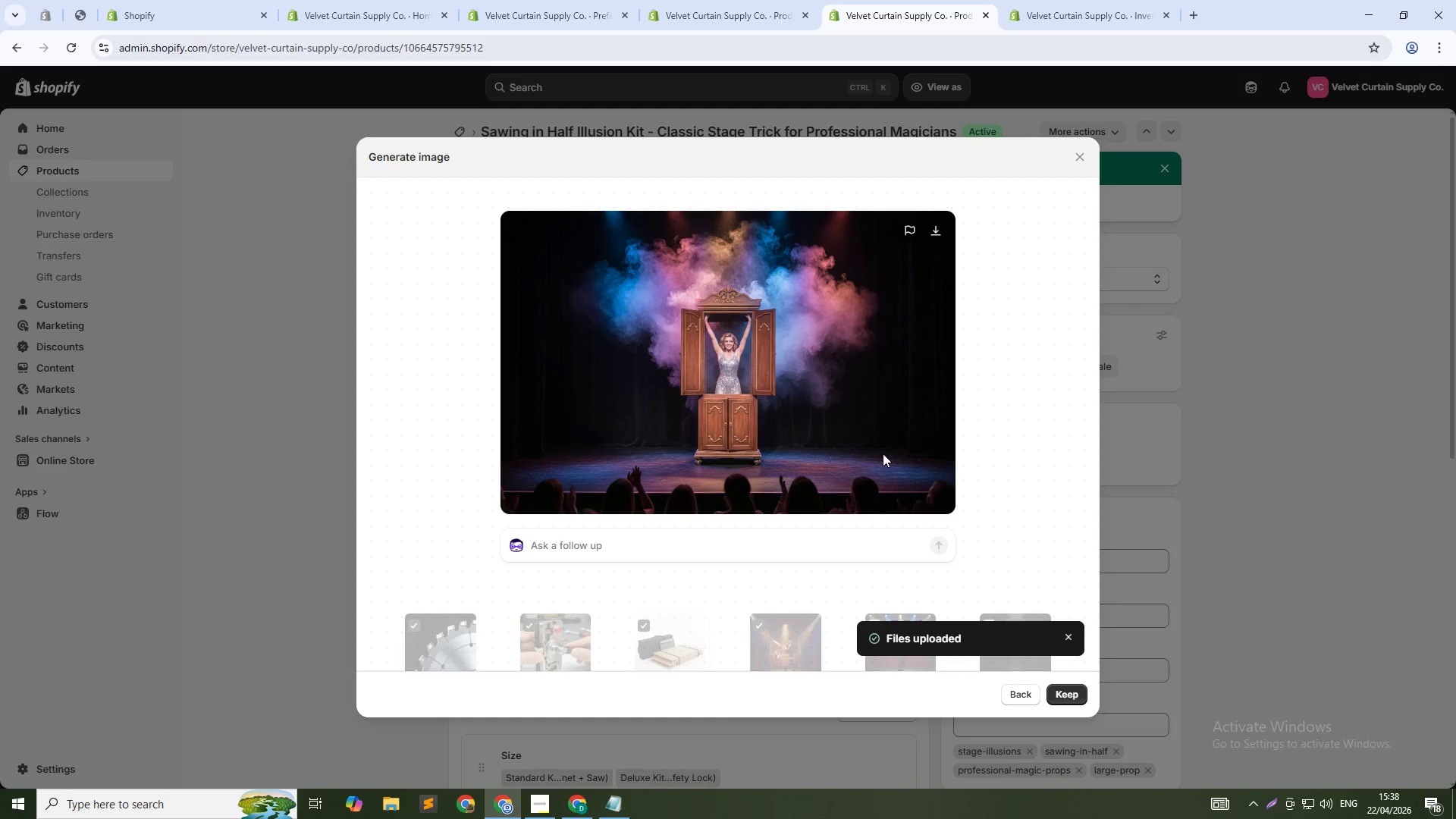 
wait(50.36)
 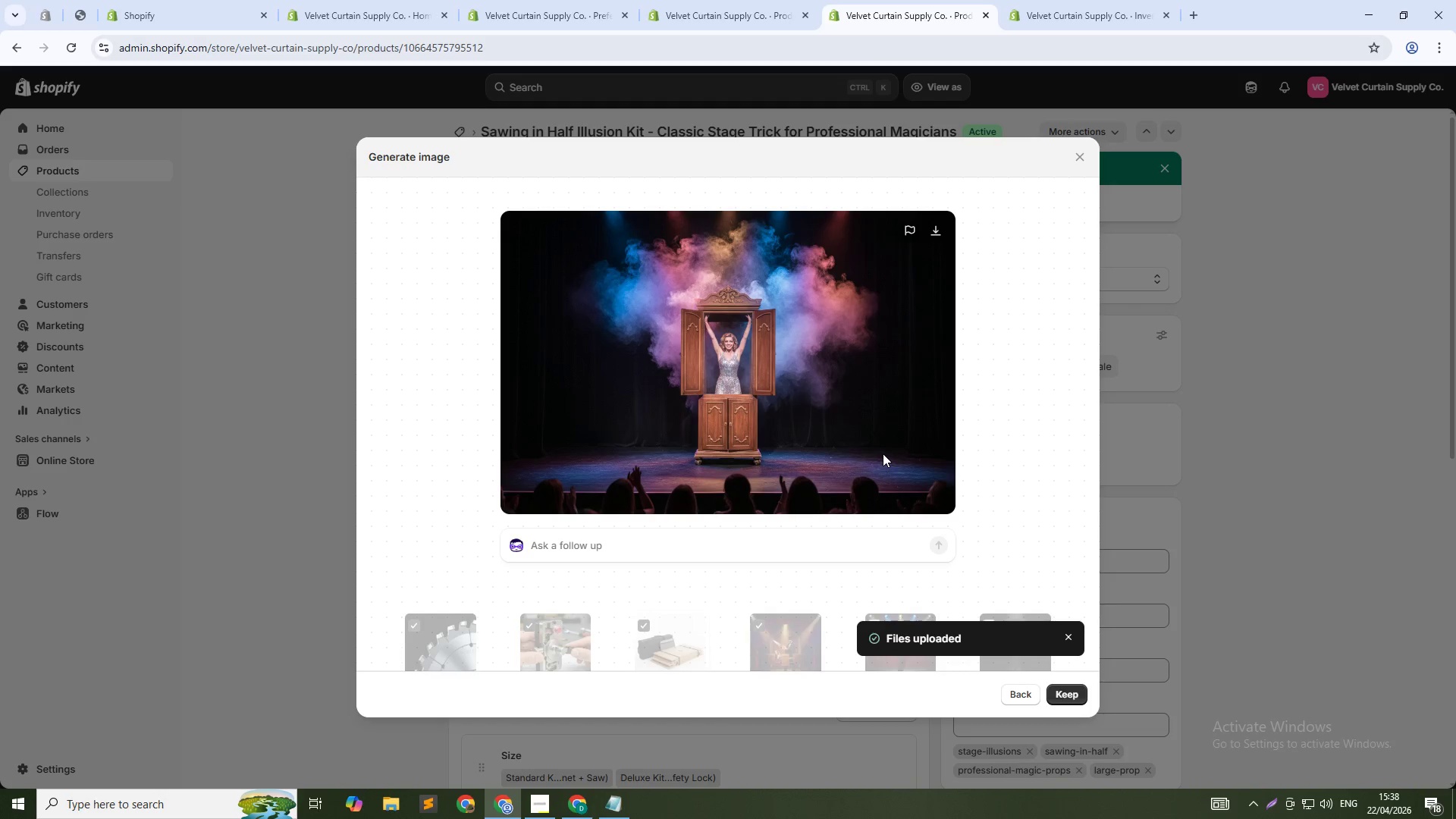 
left_click([1072, 700])
 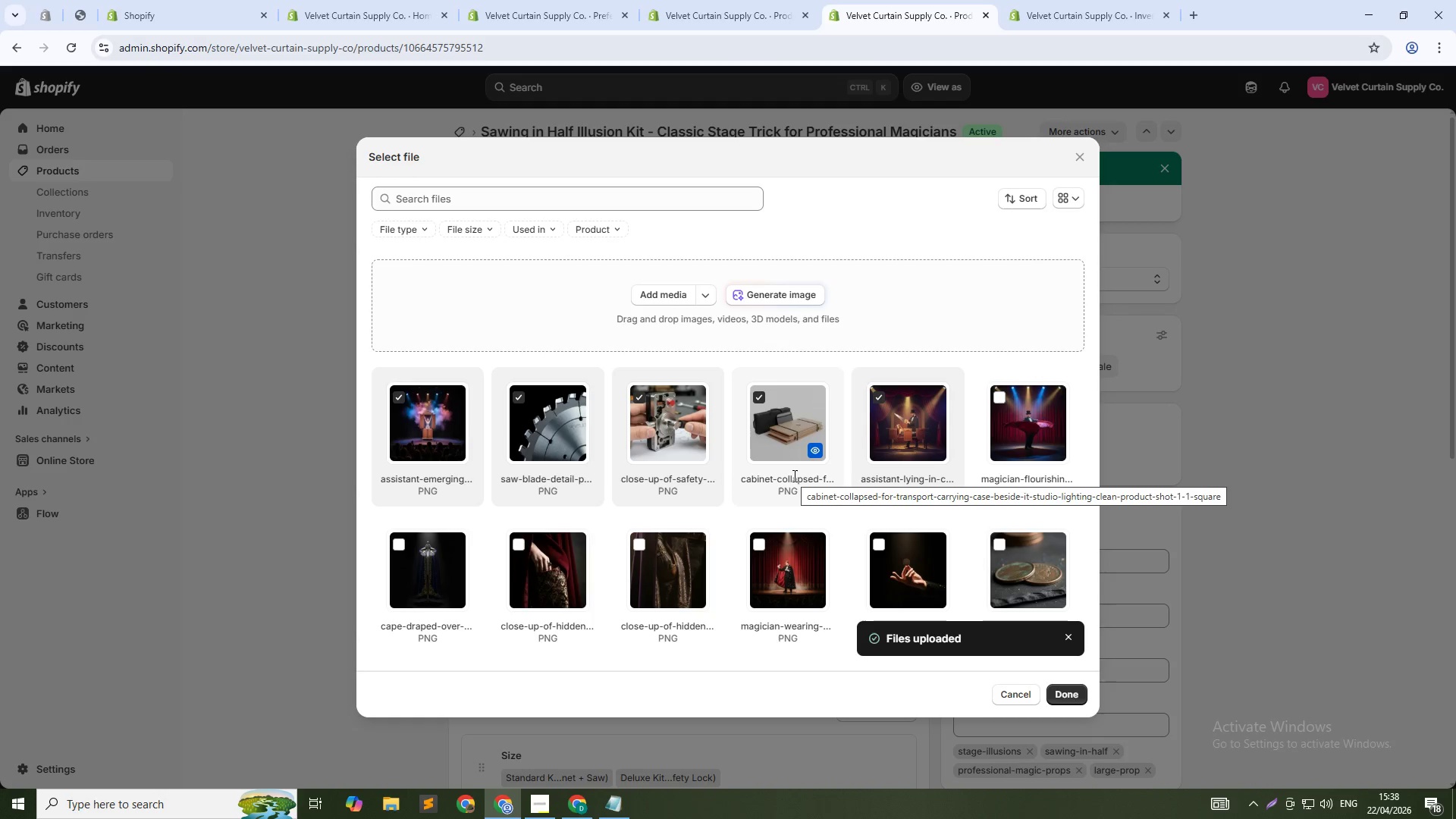 
wait(22.09)
 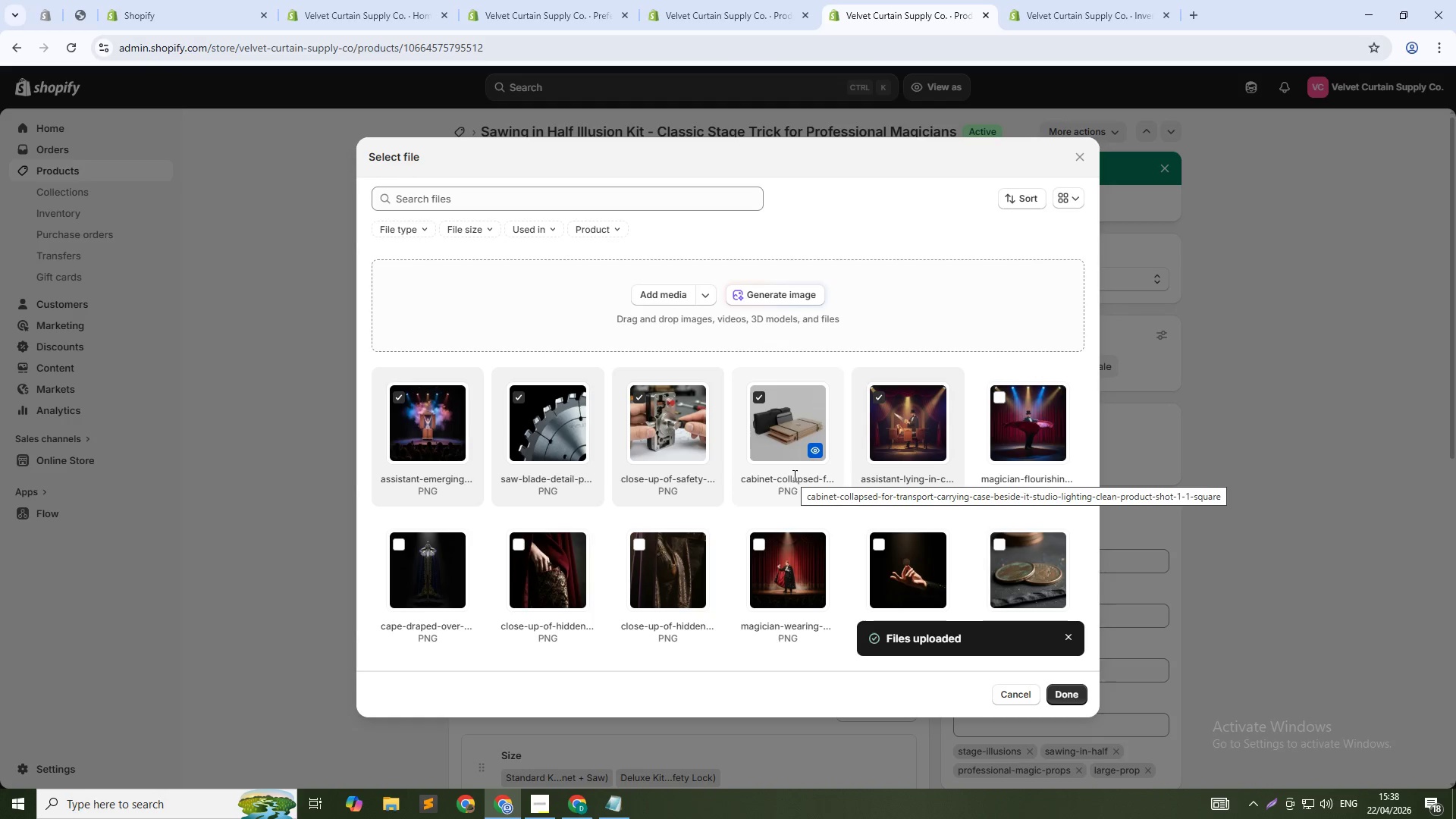 
left_click([1062, 692])
 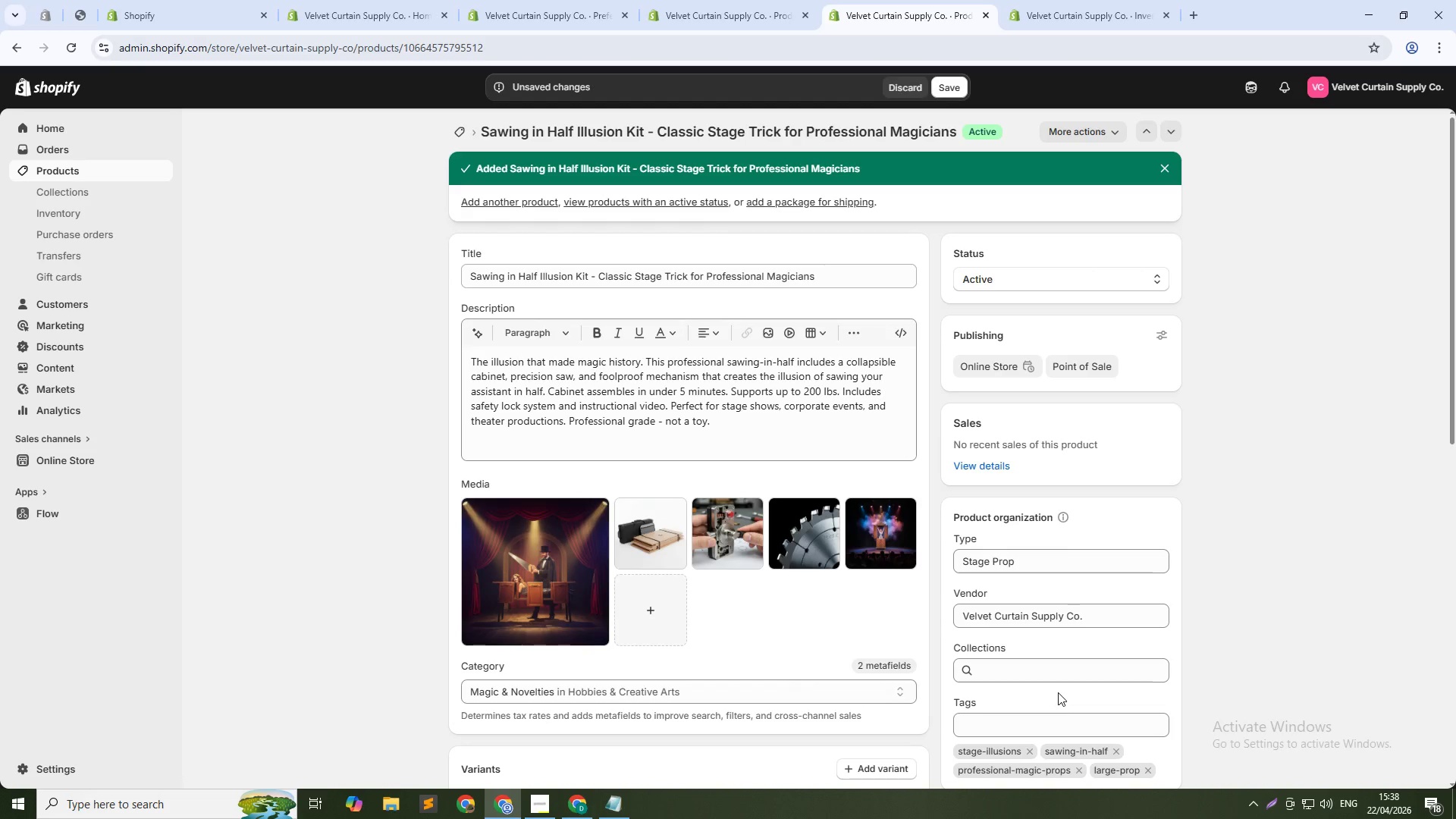 
wait(7.3)
 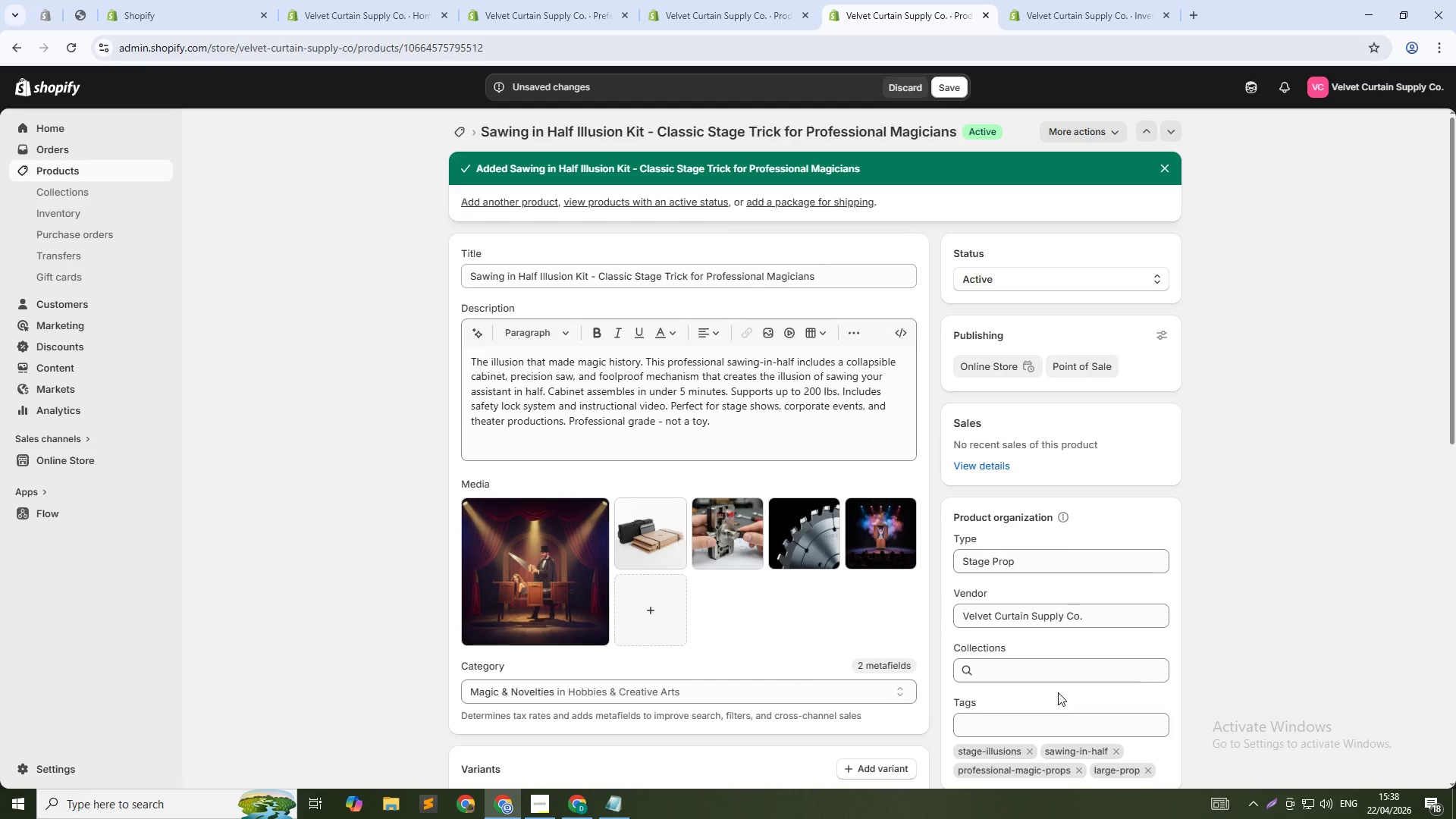 
left_click([537, 597])
 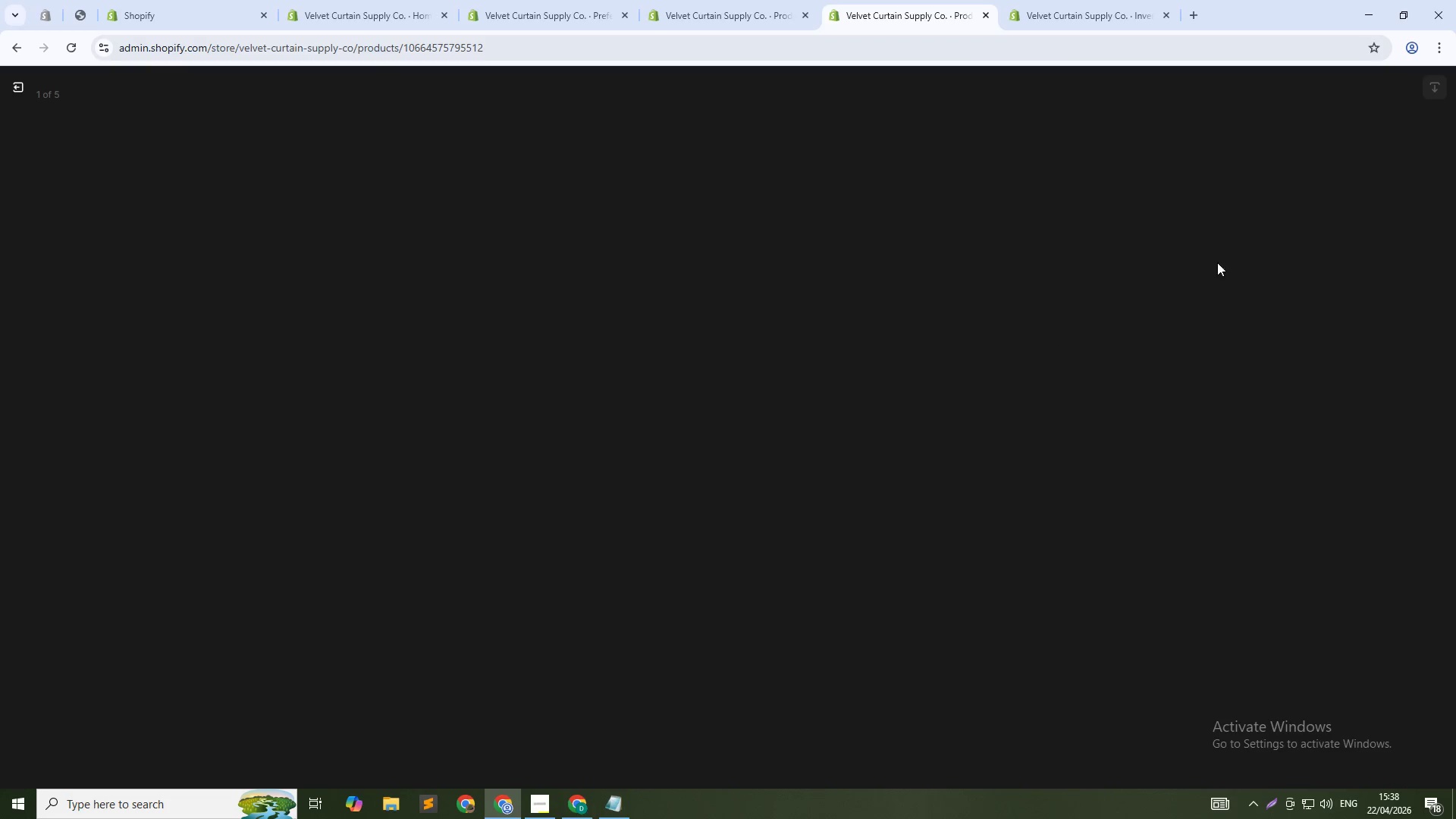 
mouse_move([1274, 238])
 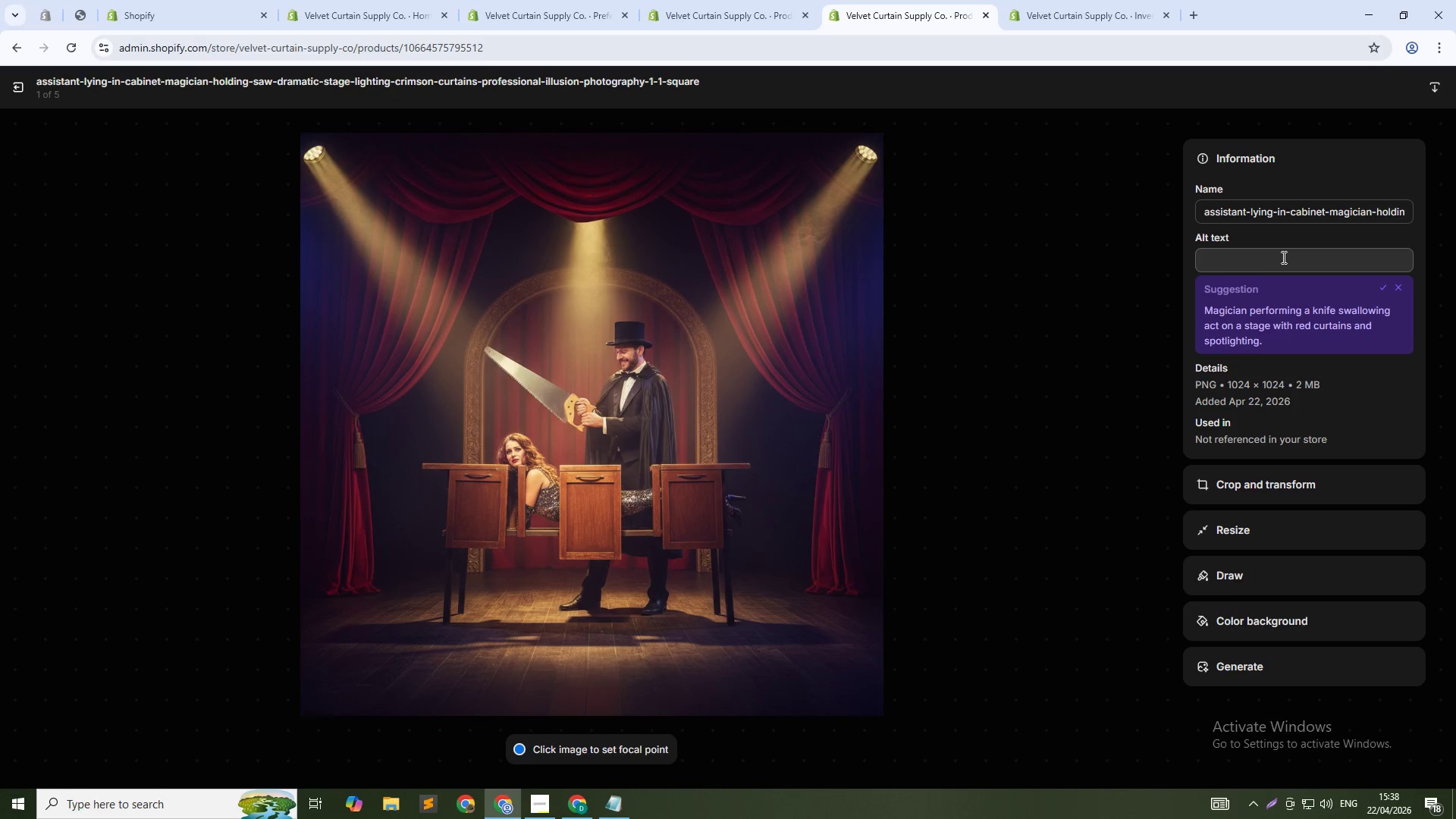 
left_click([1282, 257])
 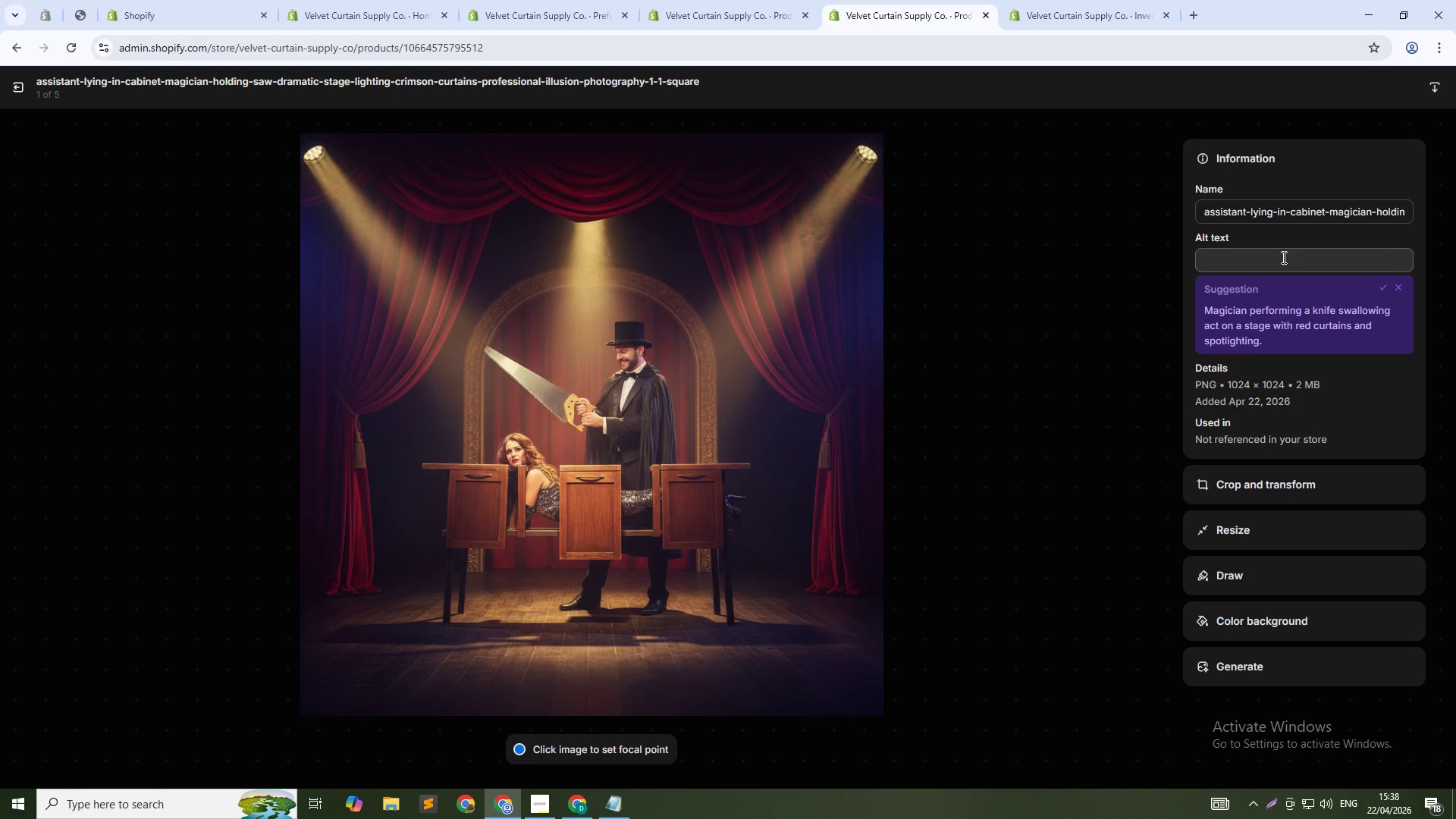 
type(Sawing in half illusion kit - classi)
key(Backspace)
key(Backspace)
key(Backspace)
key(Backspace)
key(Backspace)
type(classic stage magic prop for professional magicians)
 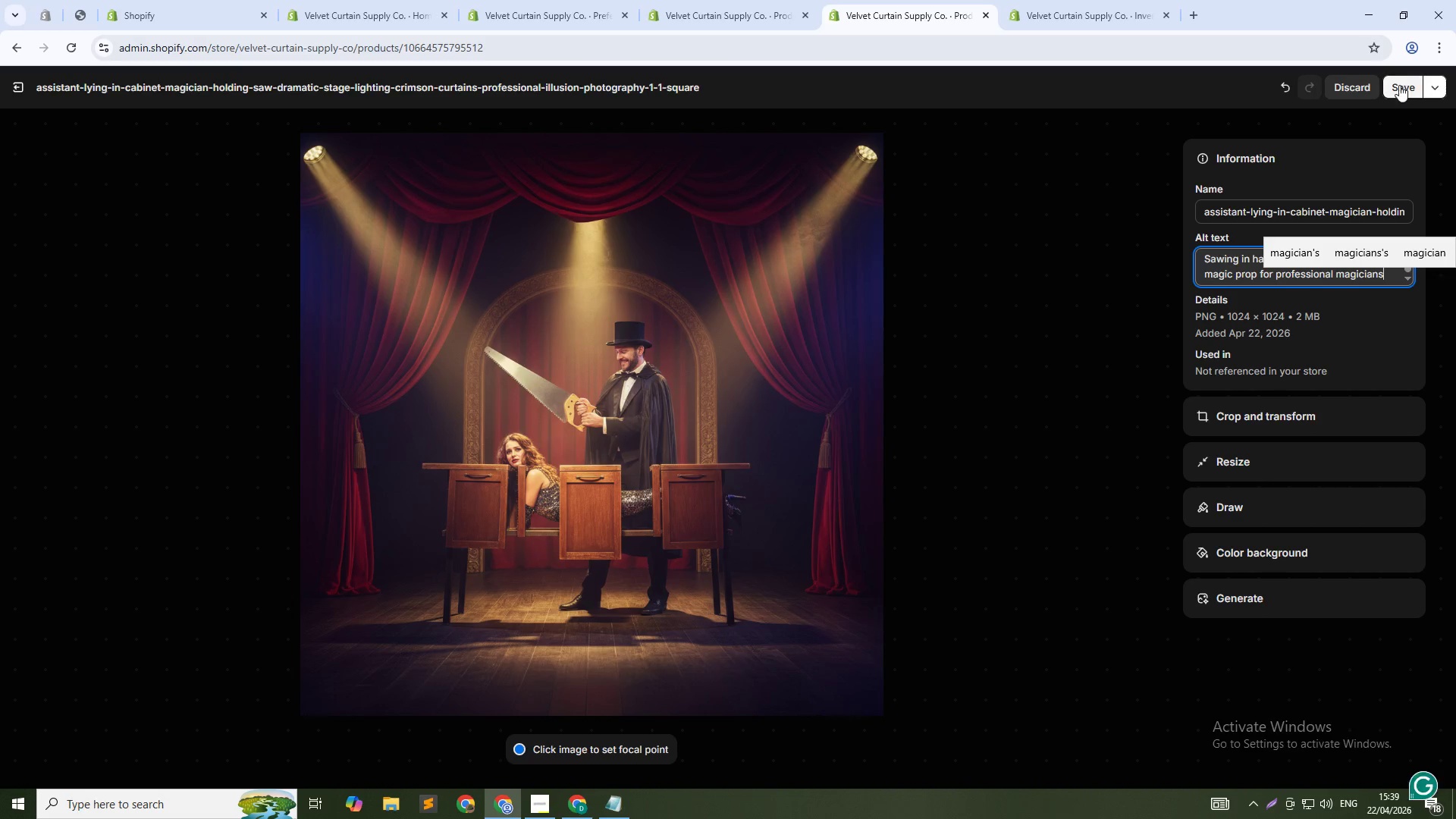 
left_click([1399, 86])
 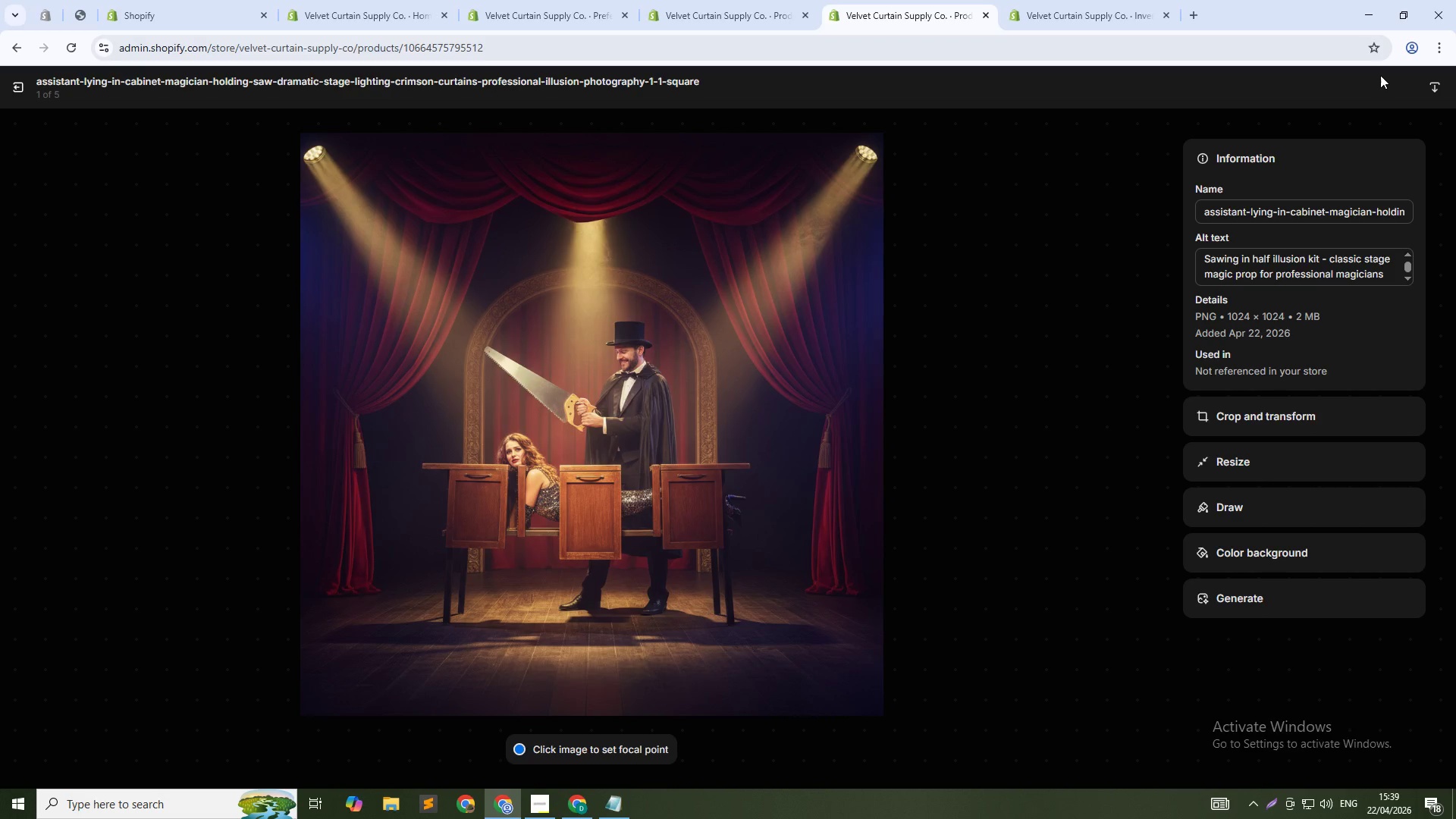 
wait(33.09)
 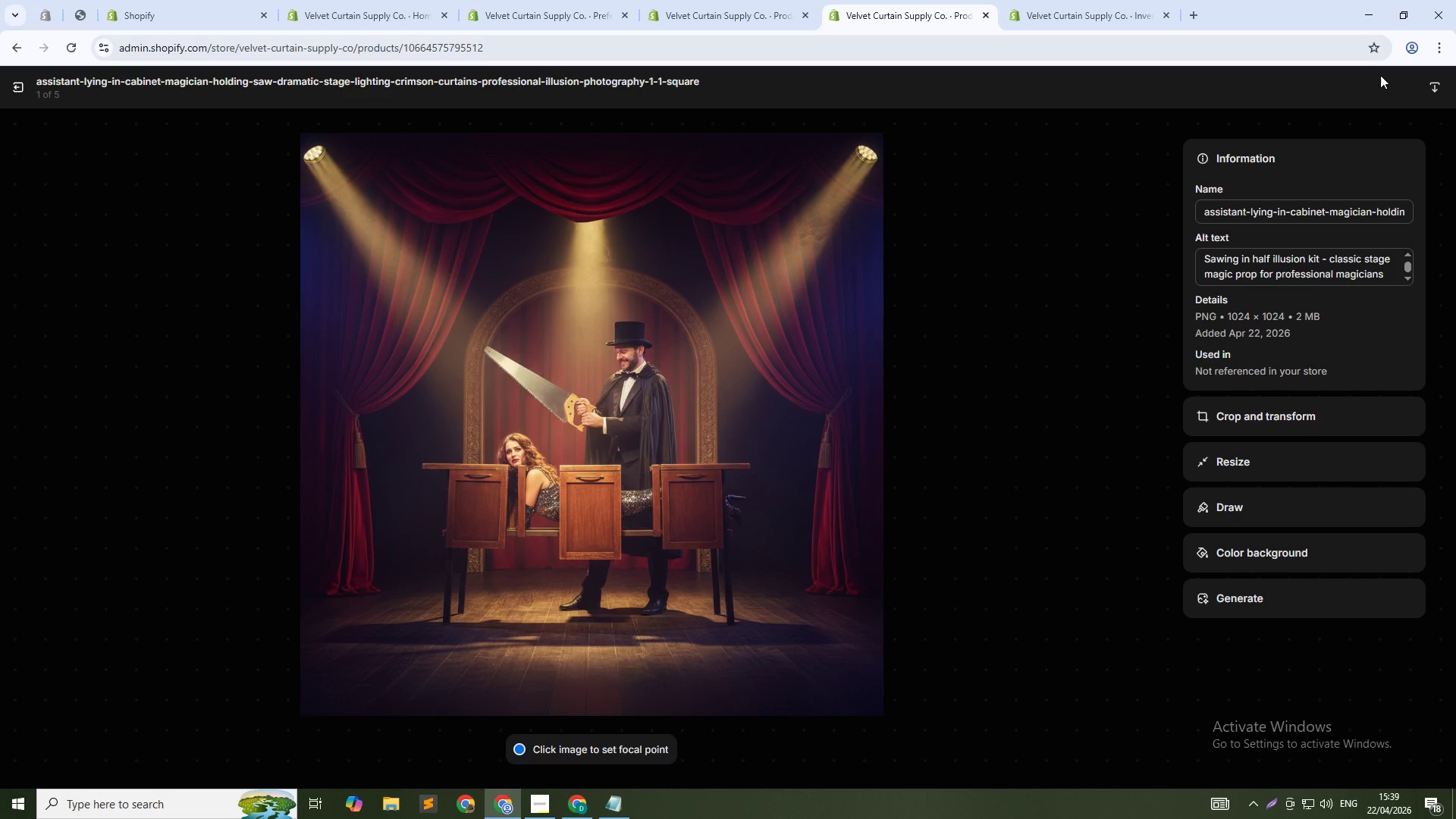 
left_click([1147, 453])
 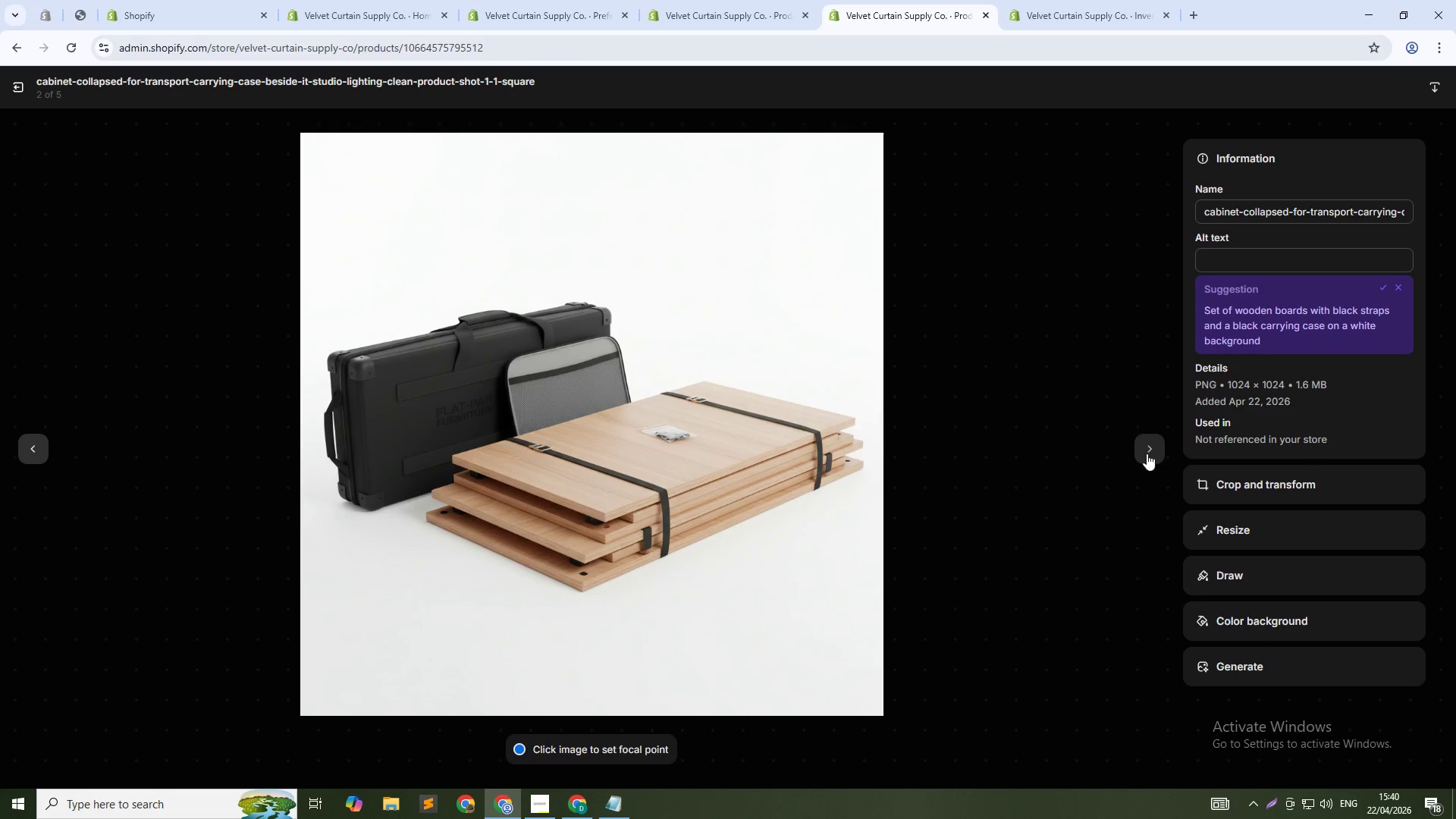 
wait(35.86)
 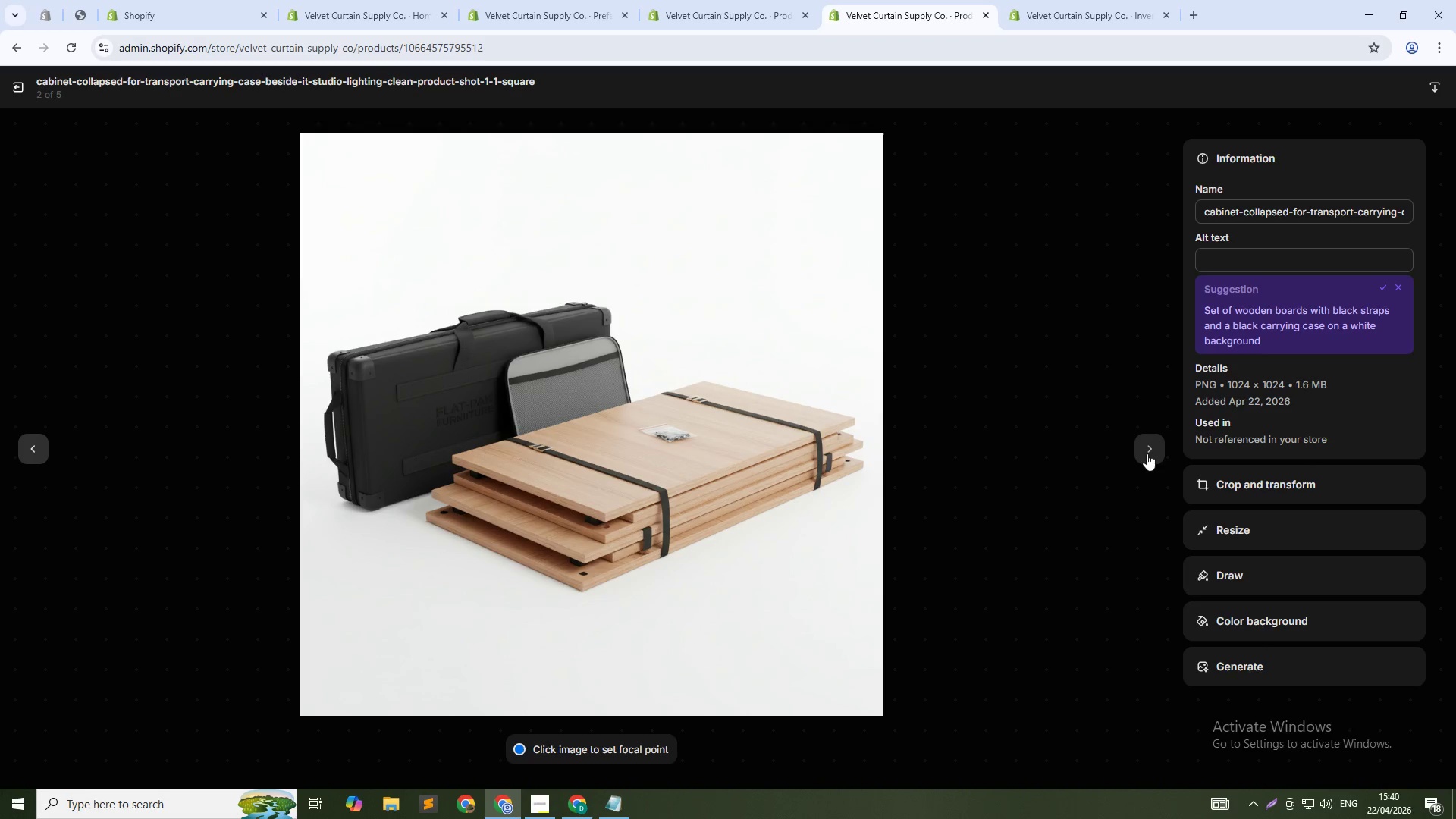 
left_click([1282, 258])
 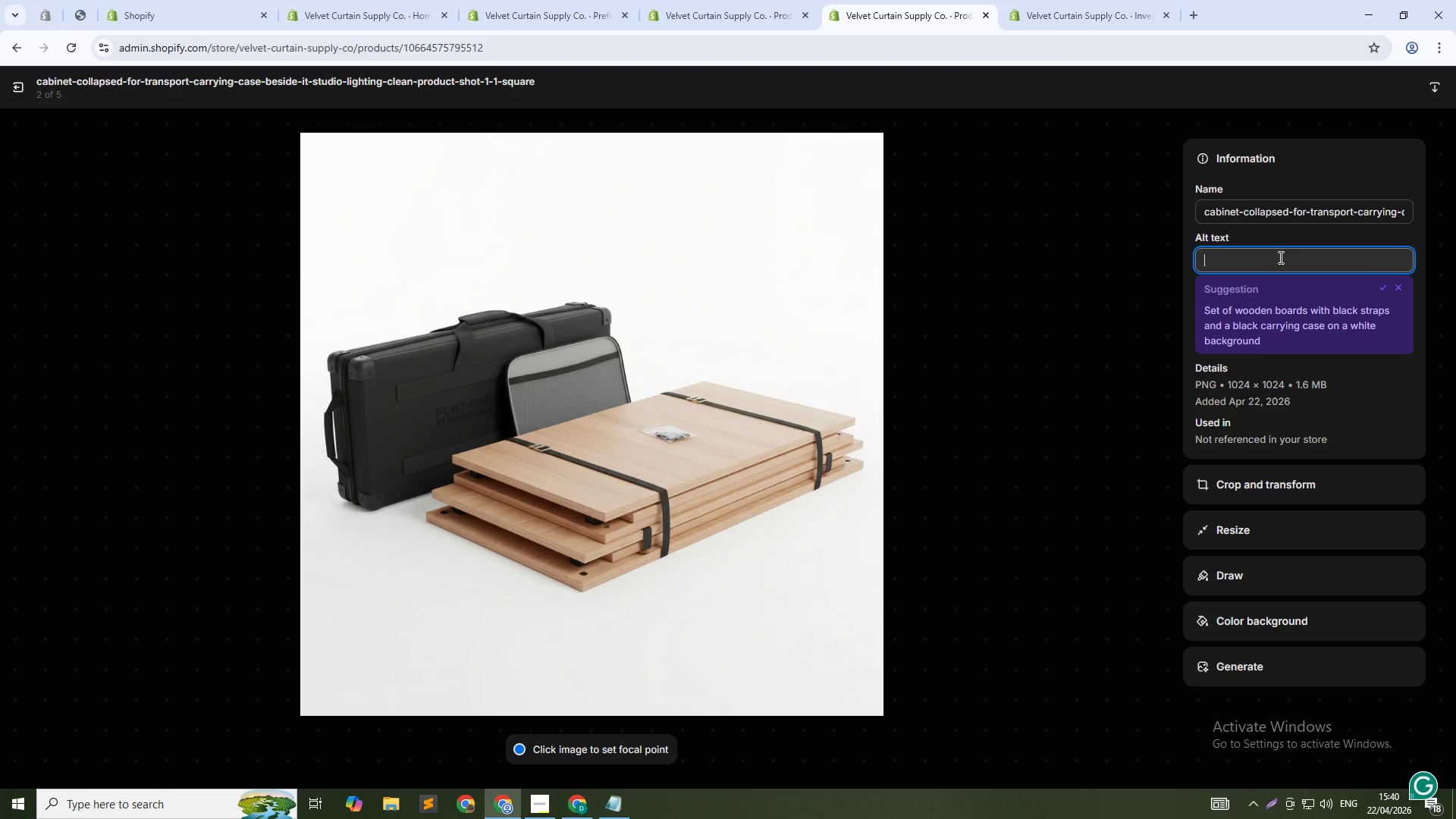 
type(Collapsible sawing cabinet - portable stage illusion ofr traveling ma)
key(Backspace)
key(Backspace)
key(Backspace)
key(Backspace)
type(for )
key(Backspace)
key(Backspace)
key(Backspace)
type(for traveling magicians)
 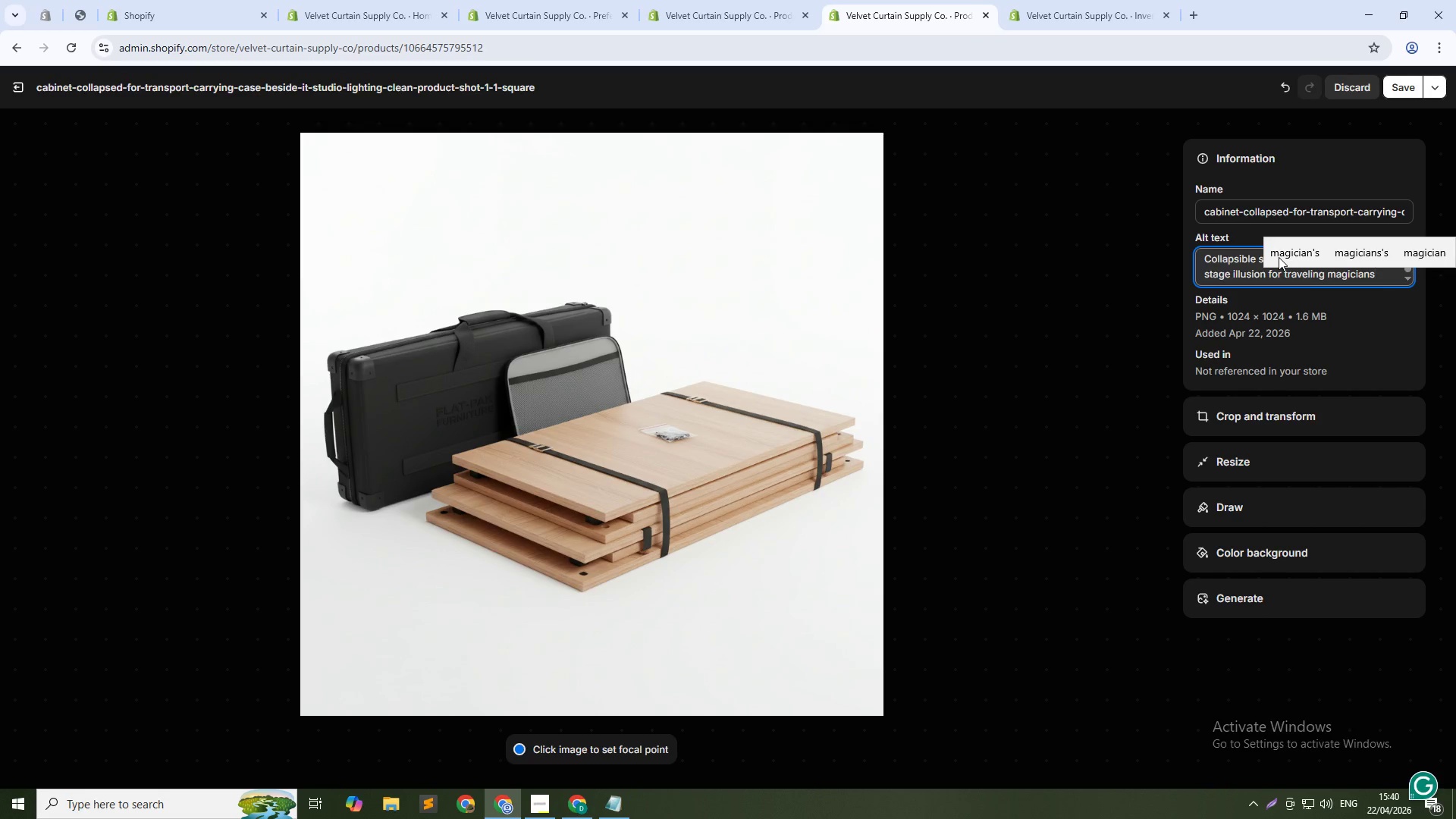 
left_click([1395, 92])
 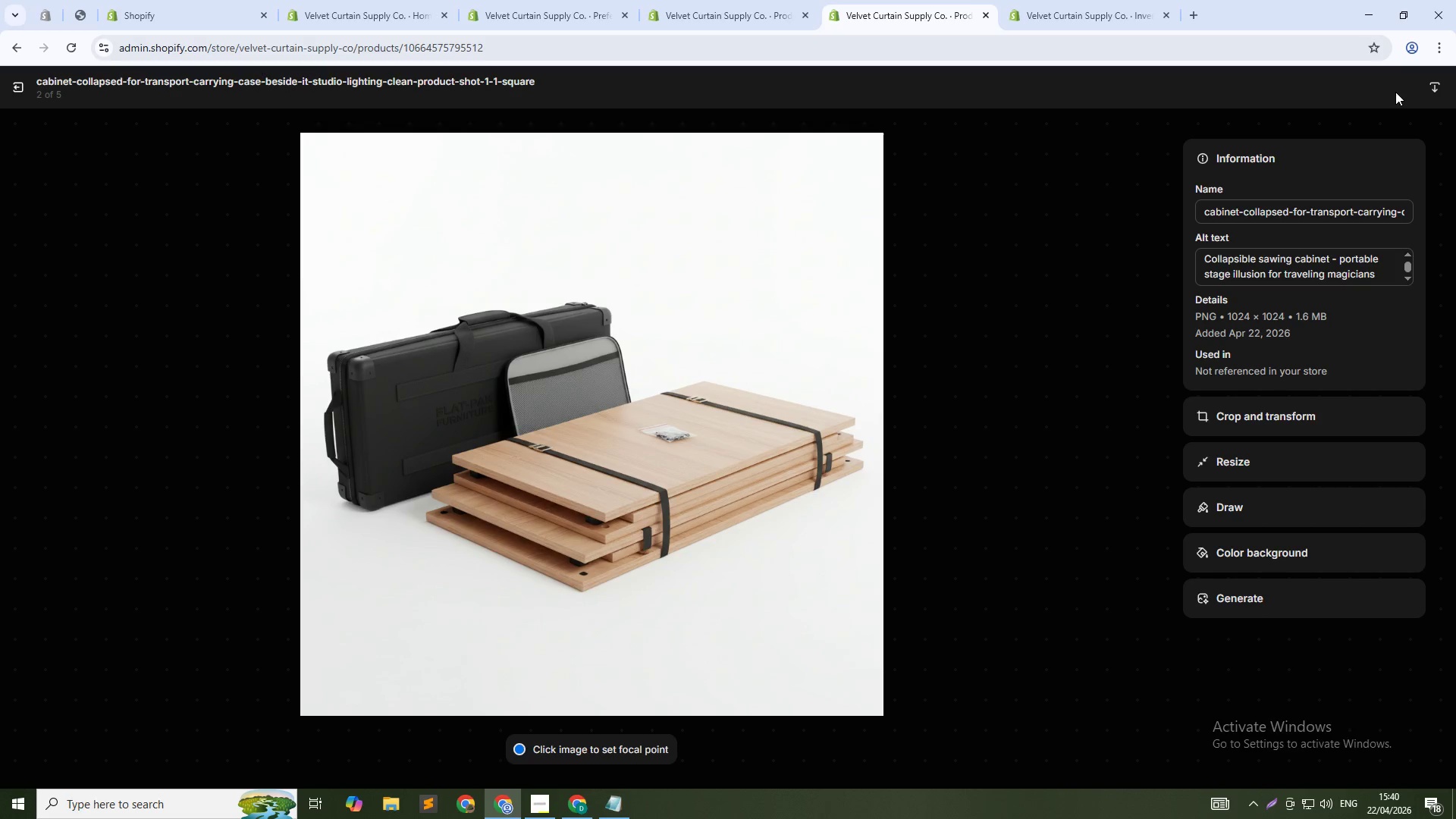 
wait(13.78)
 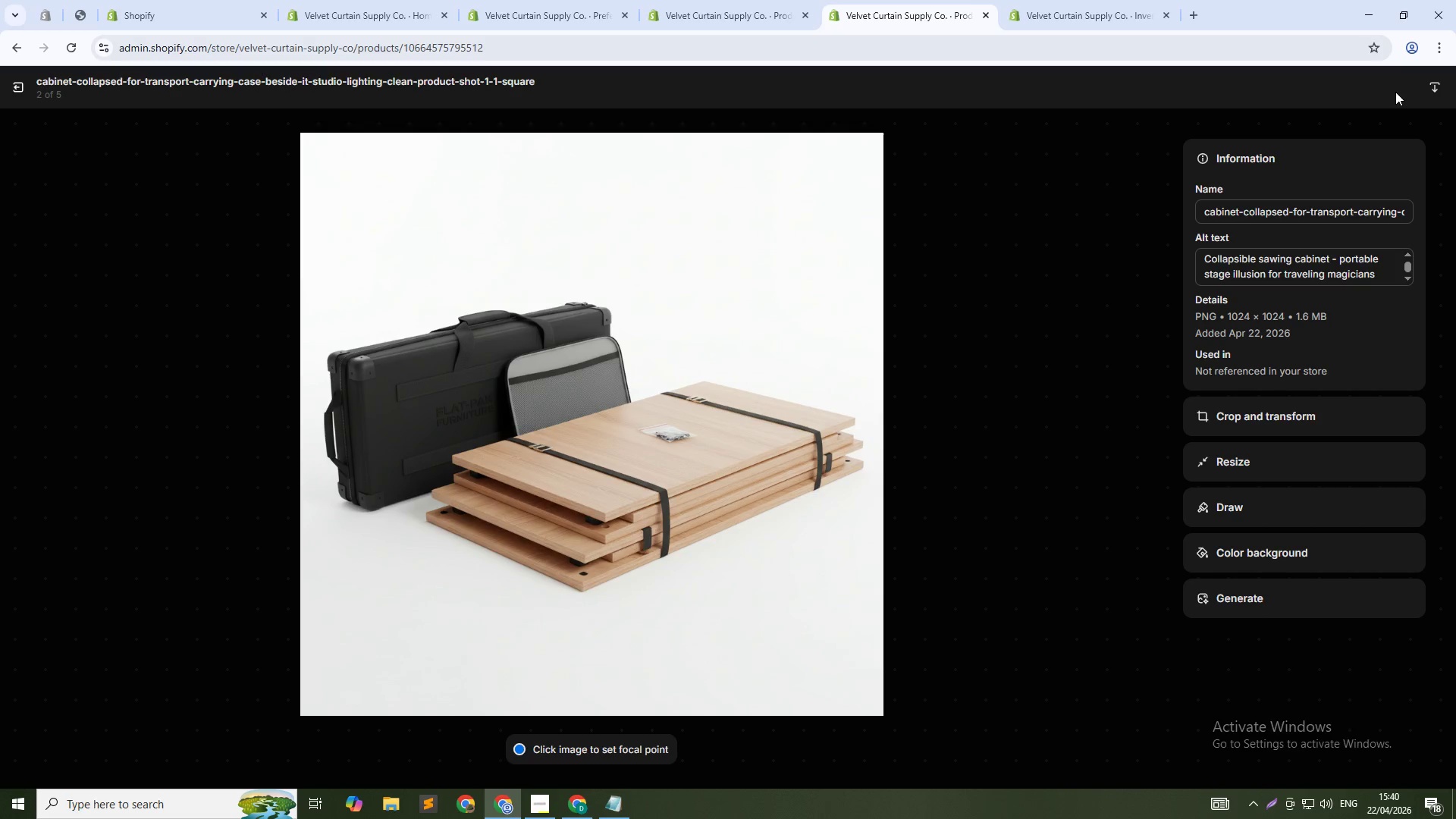 
left_click([1153, 444])
 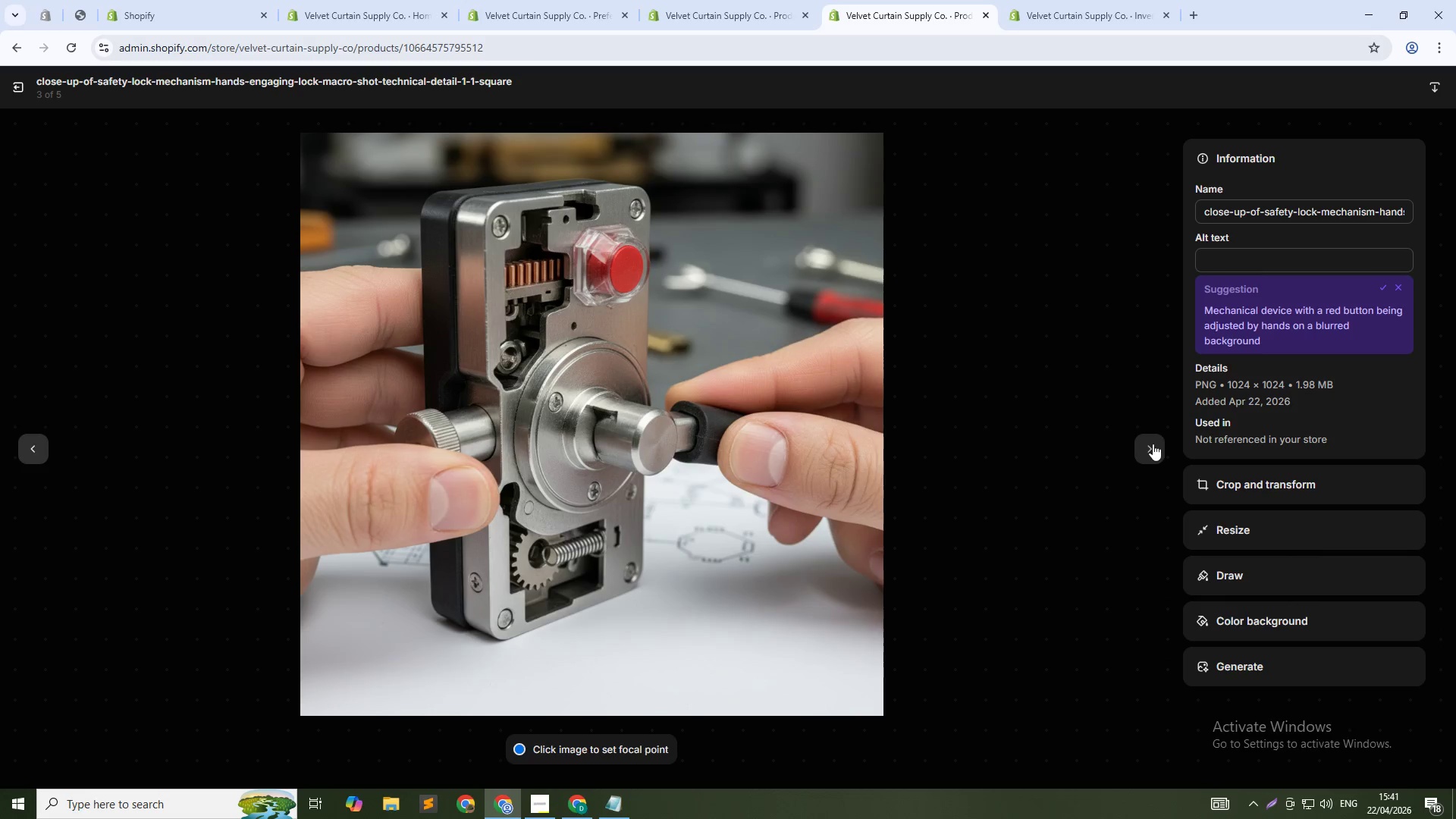 
wait(11.5)
 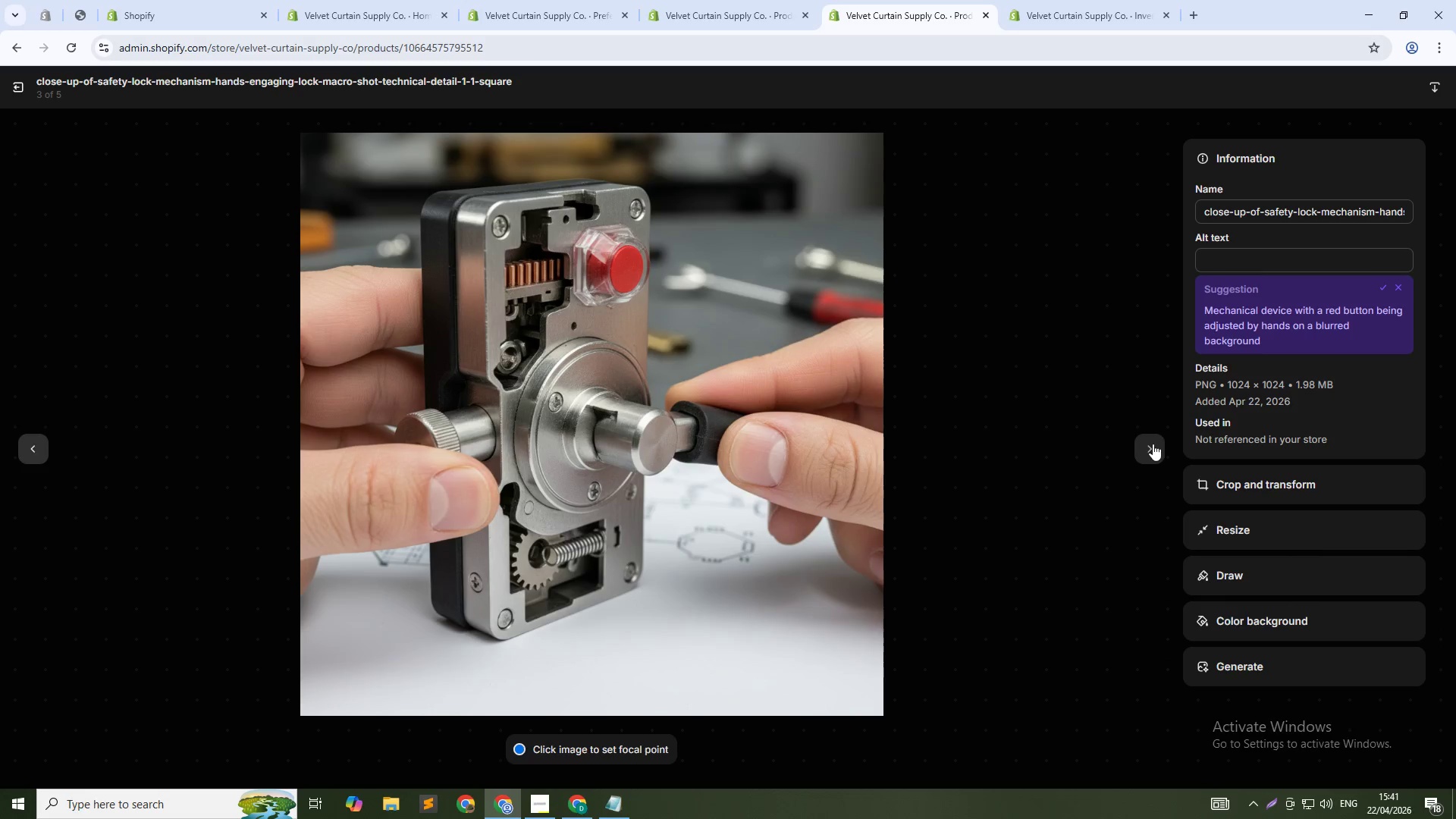 
left_click([1236, 259])
 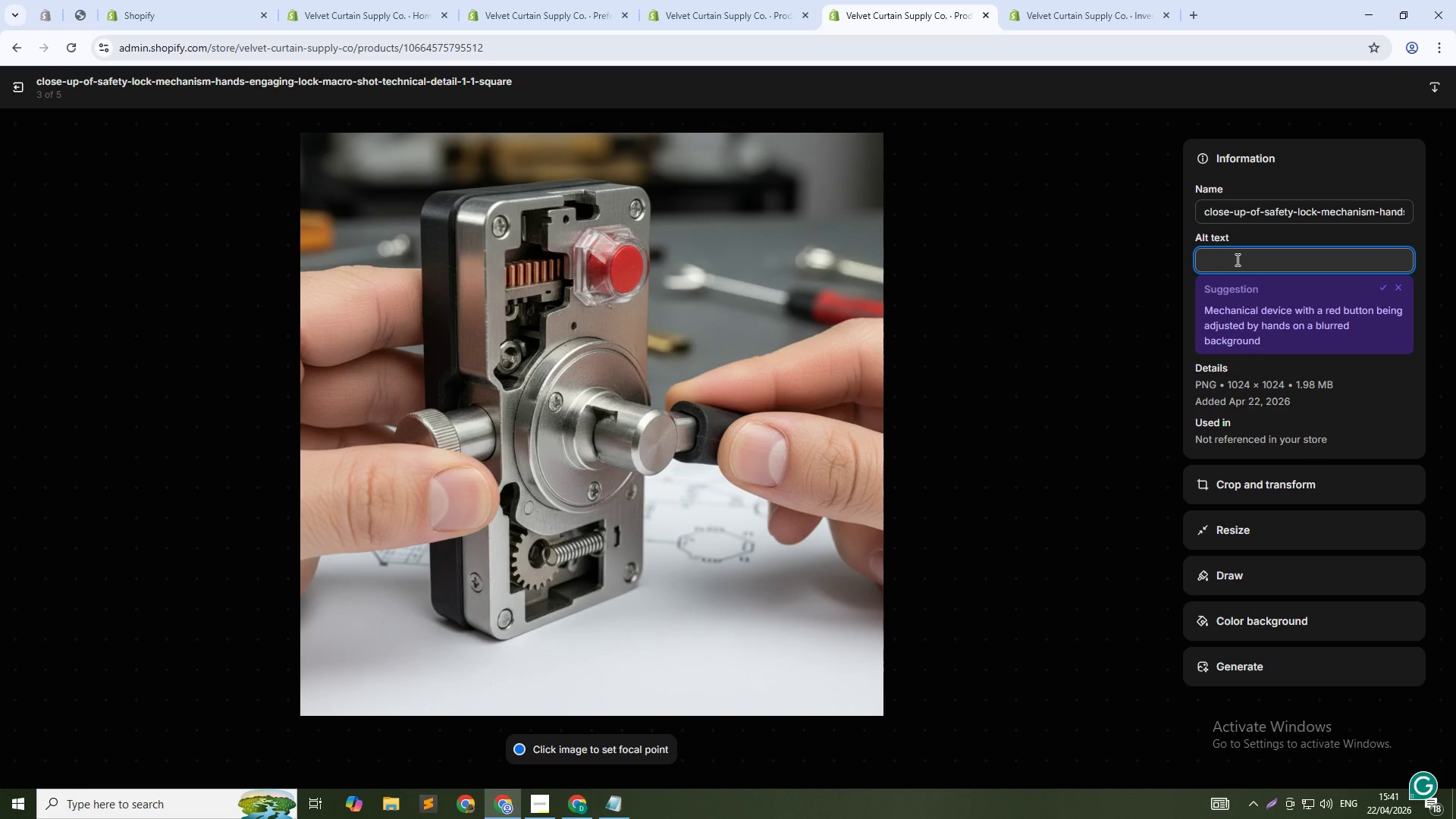 
wait(7.97)
 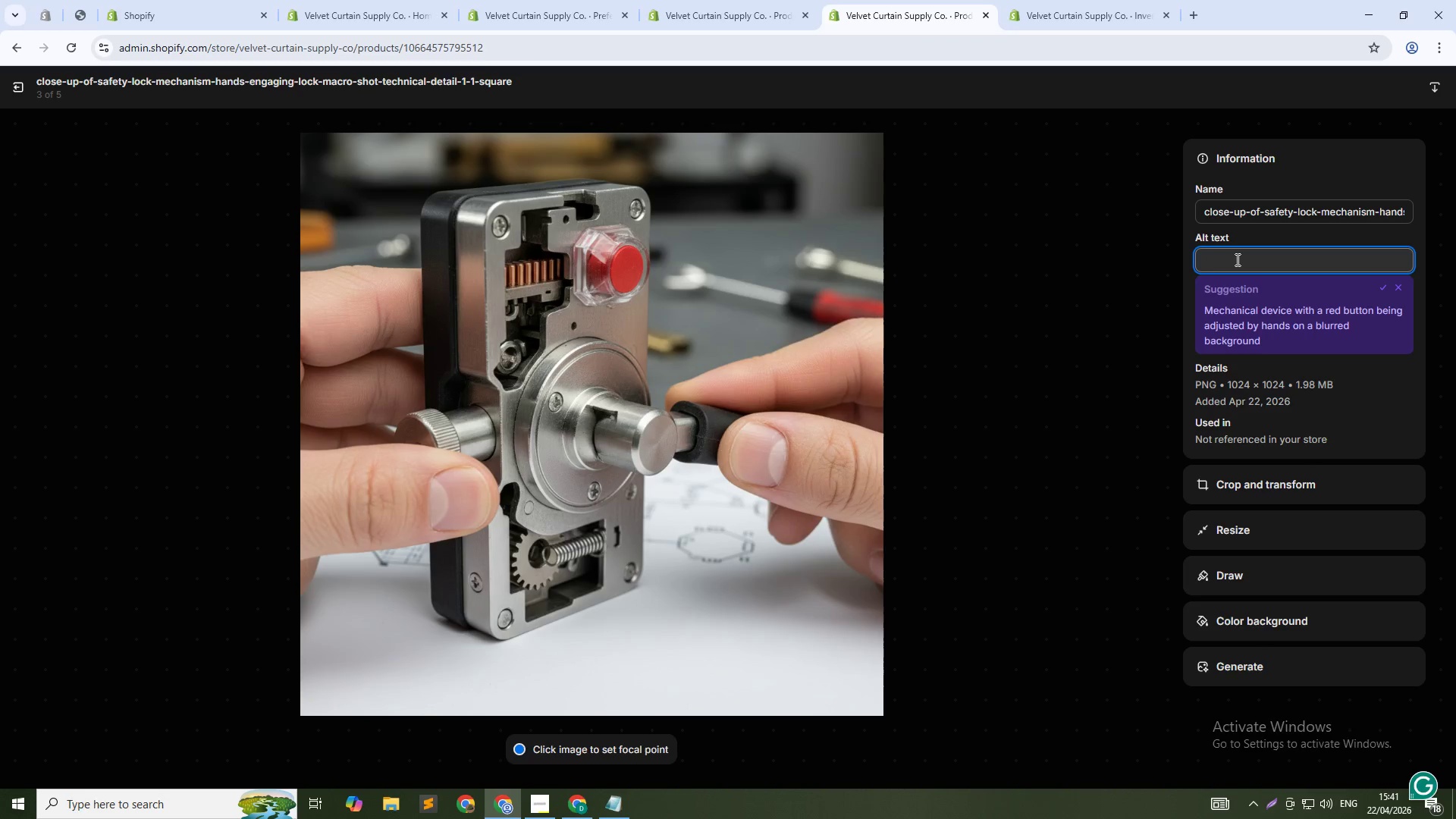 
hold_key(key=ShiftLeft, duration=1.5)
 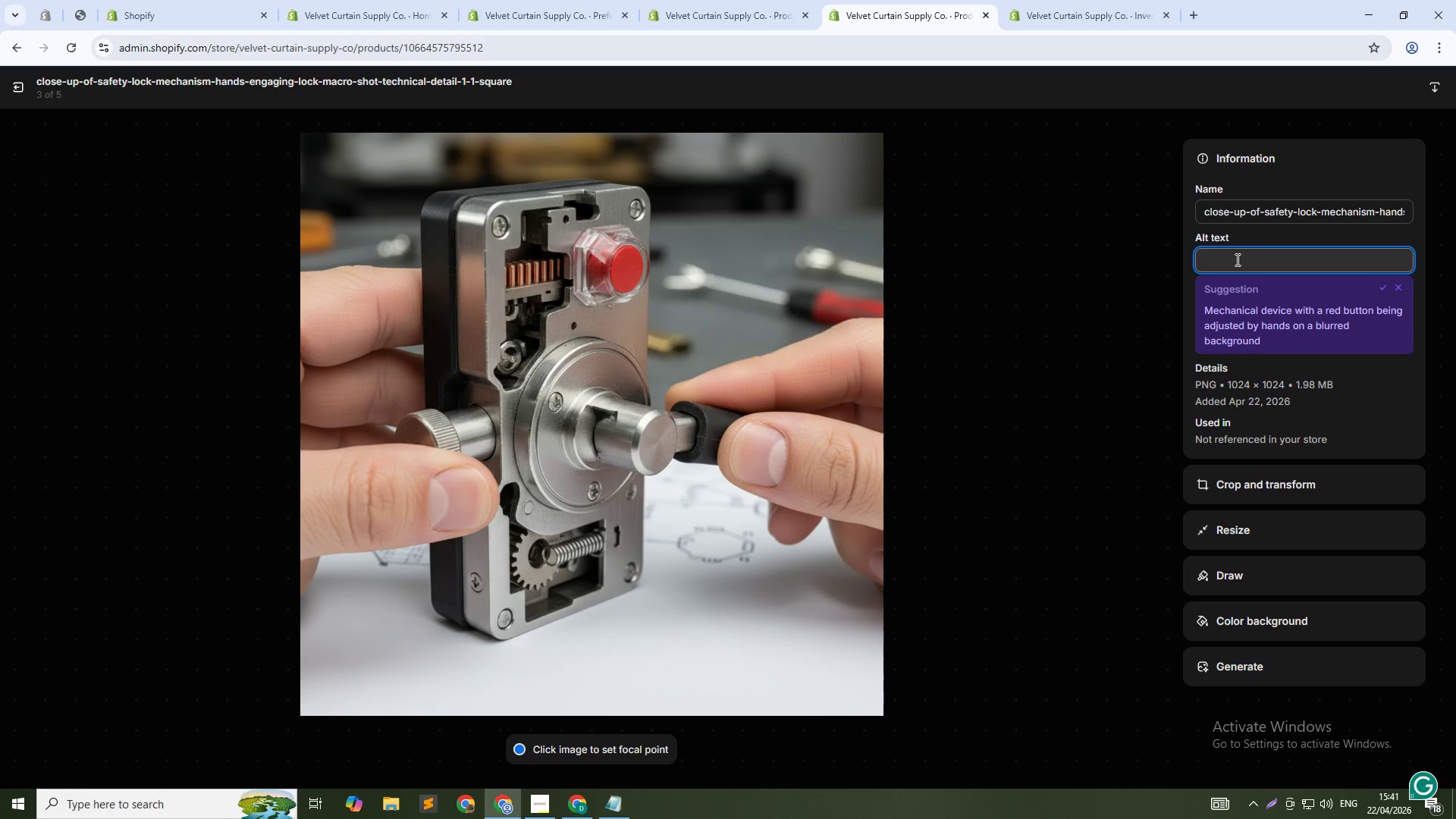 
hold_key(key=ShiftLeft, duration=1.53)
 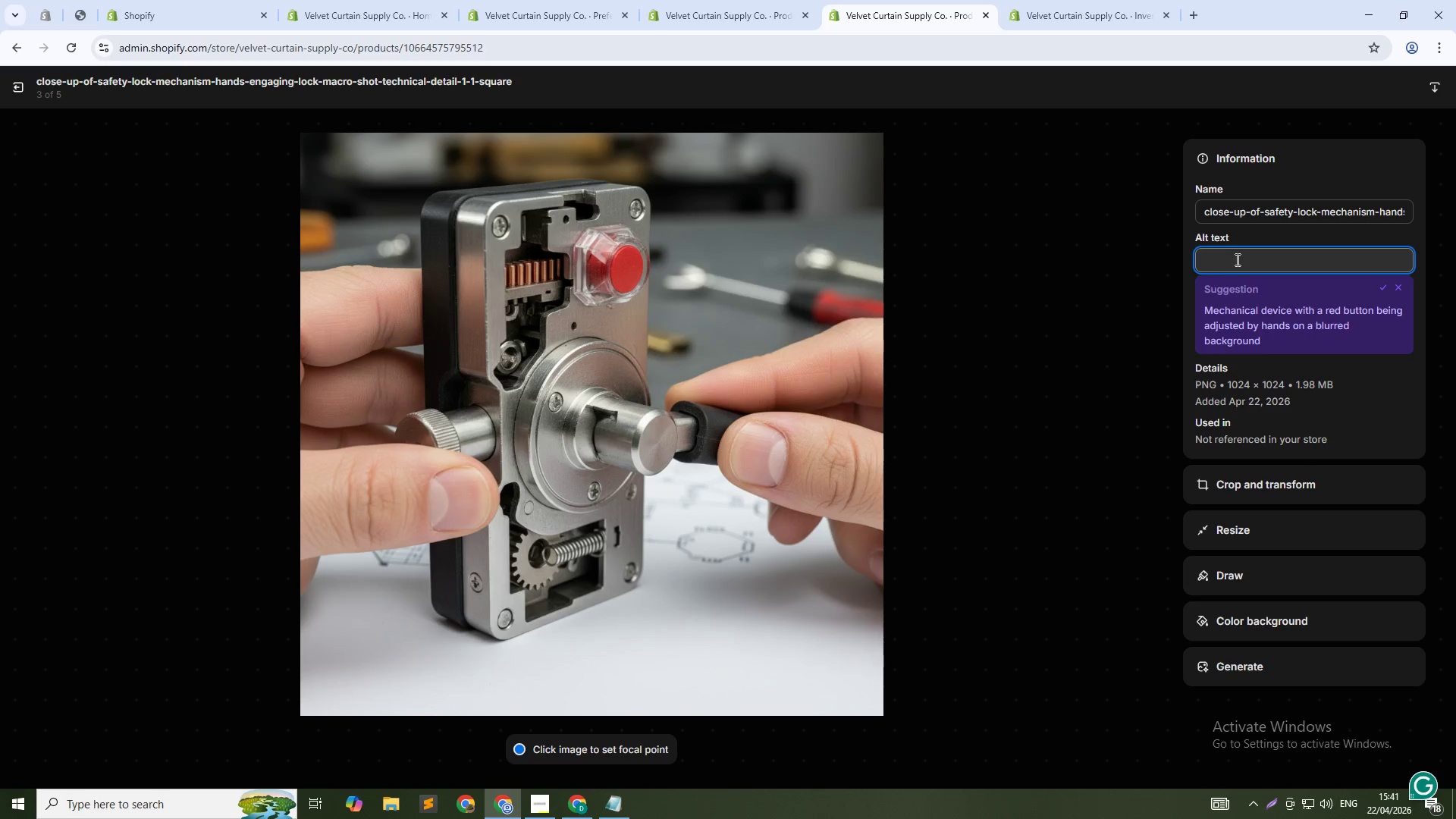 
hold_key(key=ShiftLeft, duration=1.5)
 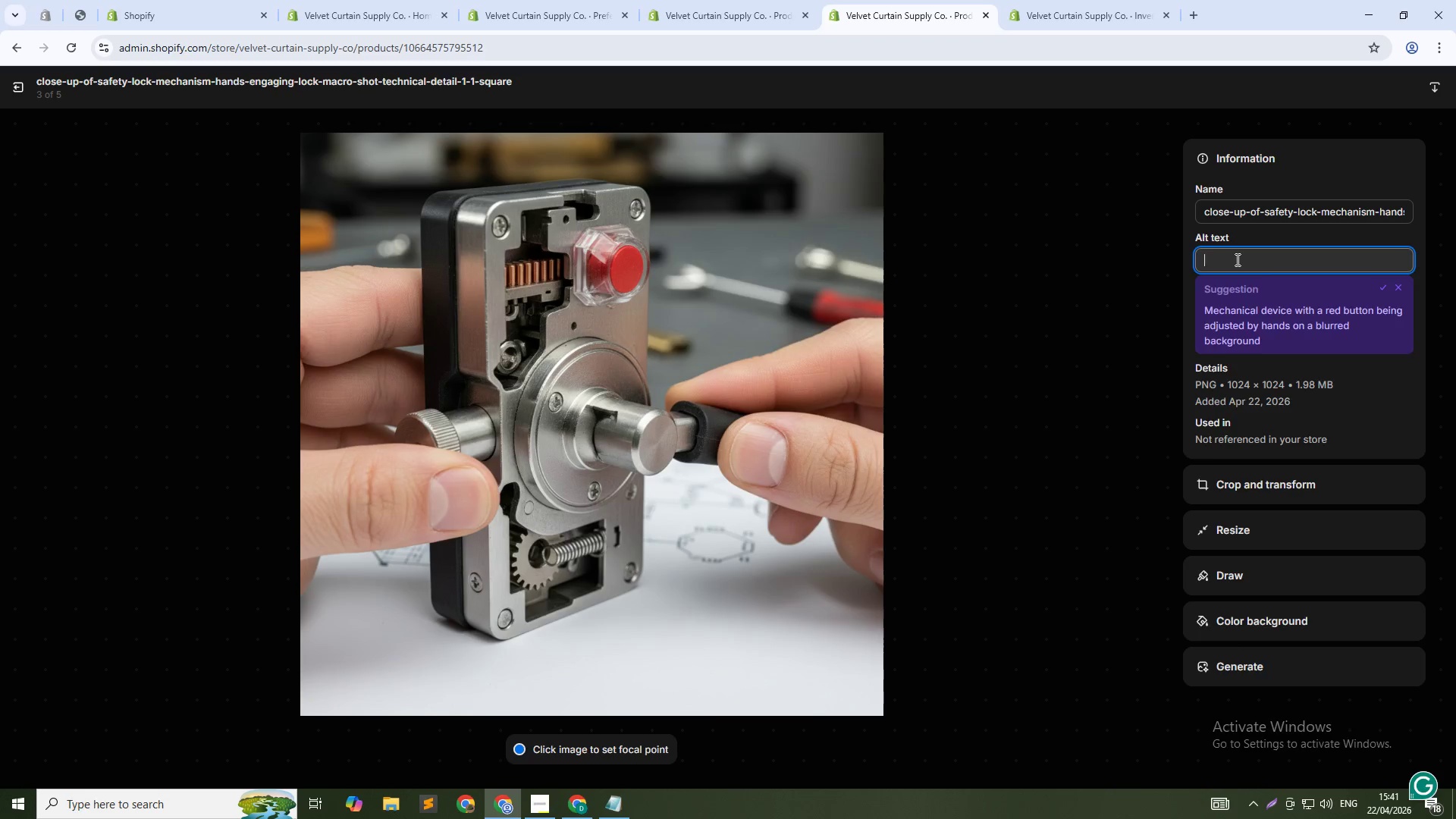 
type(Safety lok)
key(Backspace)
type(ck system on sawing illusion - professional grade stage equipment)
 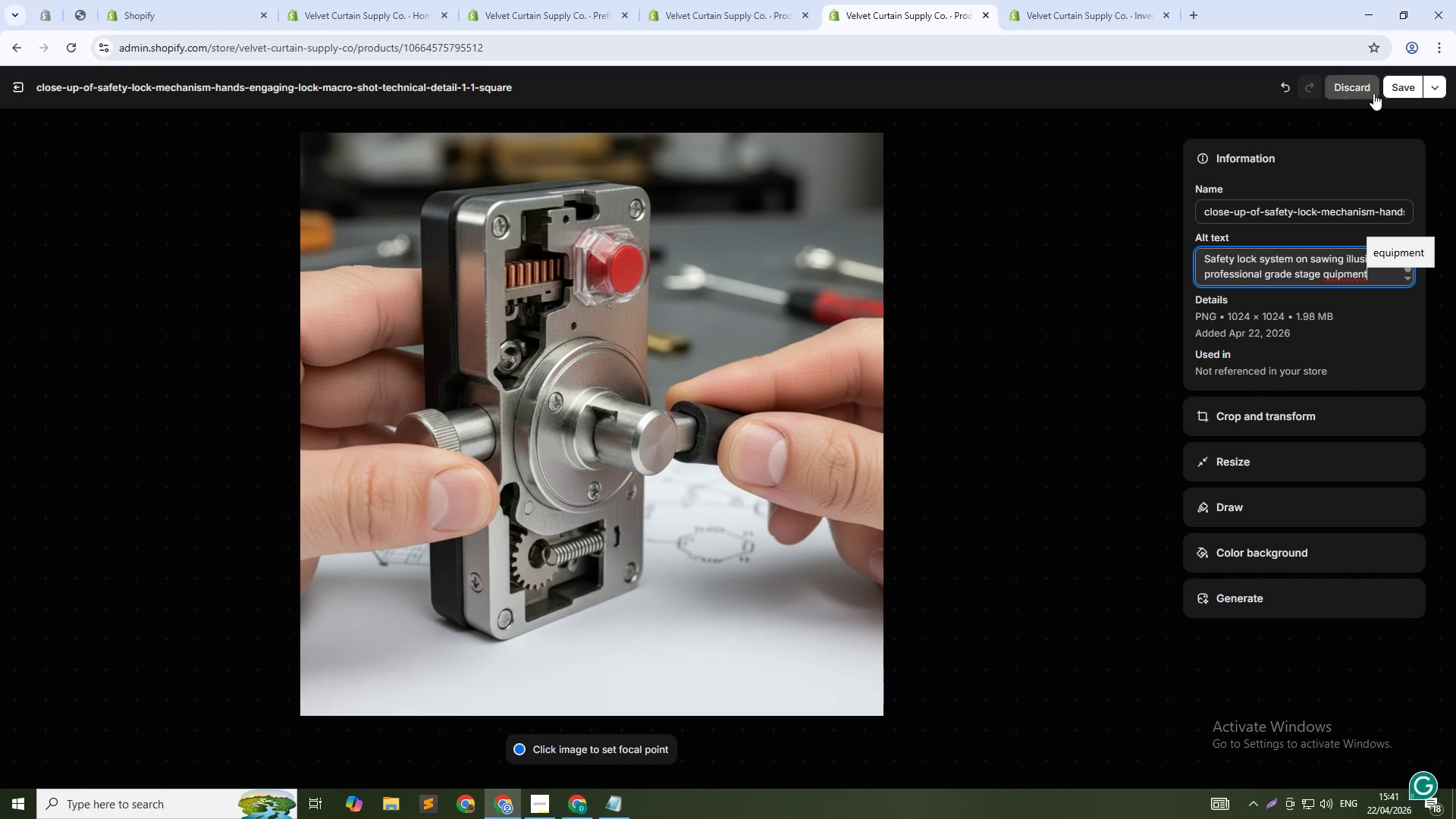 
left_click([1404, 84])
 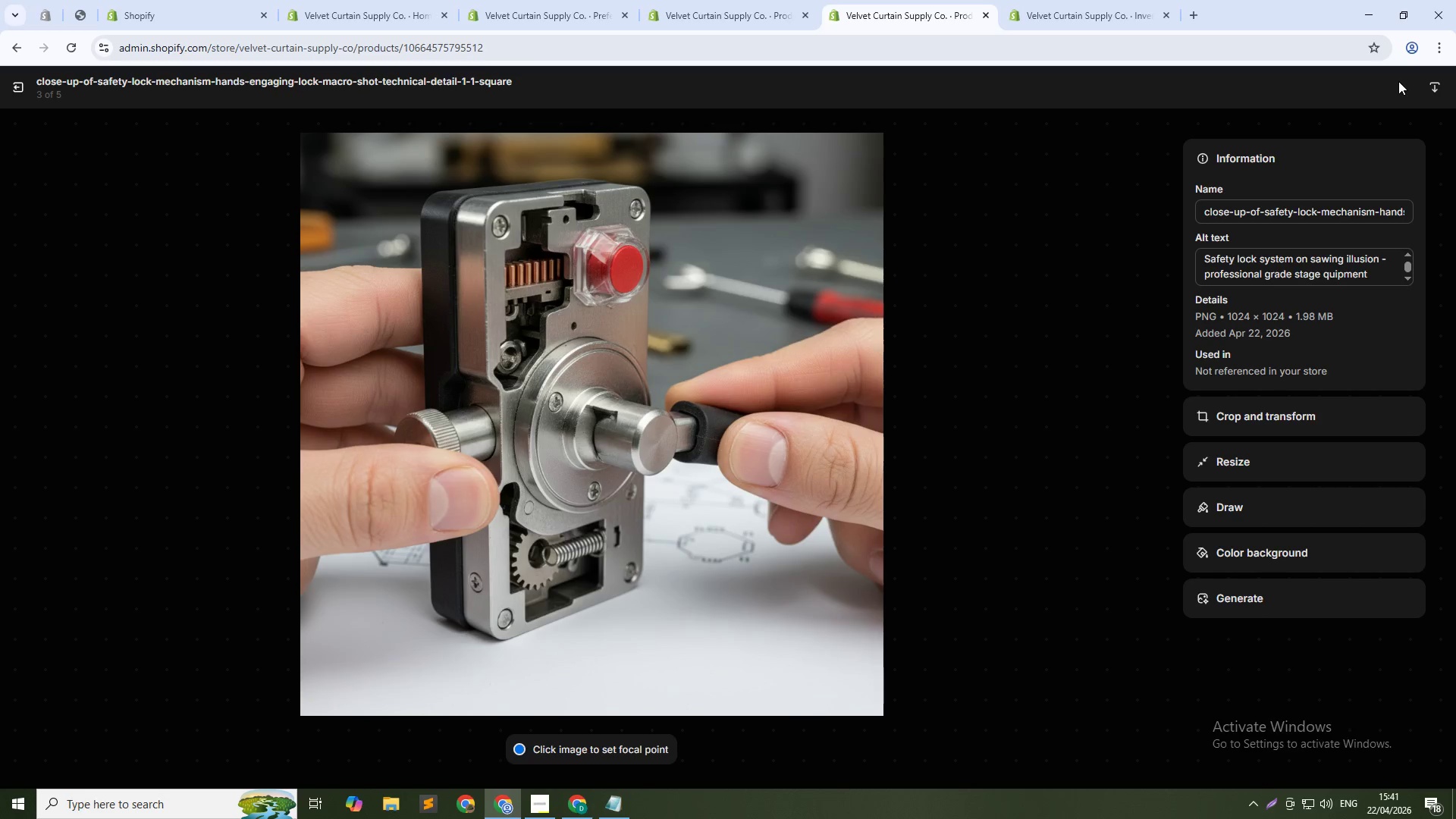 
wait(7.62)
 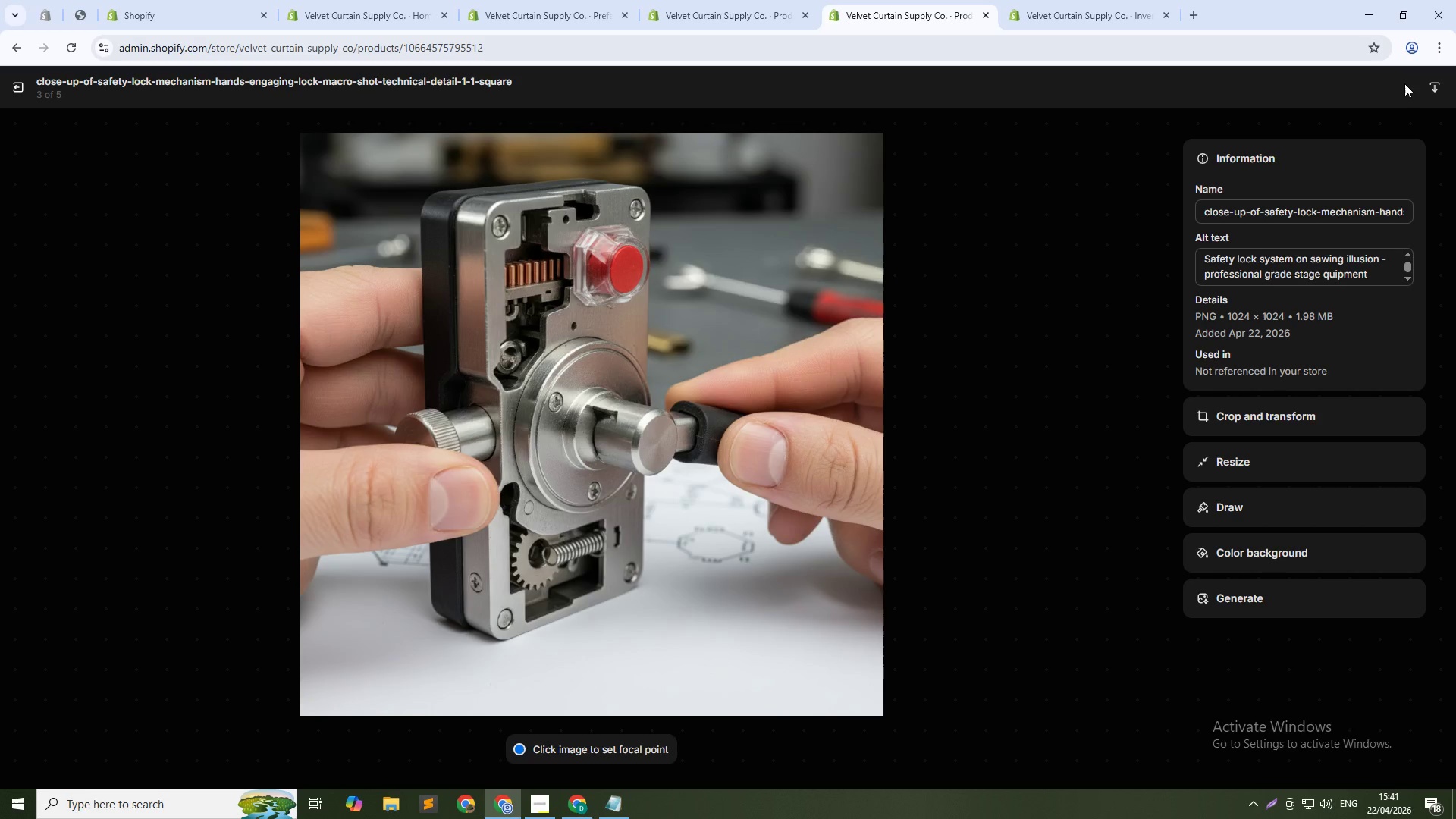 
left_click([1153, 449])
 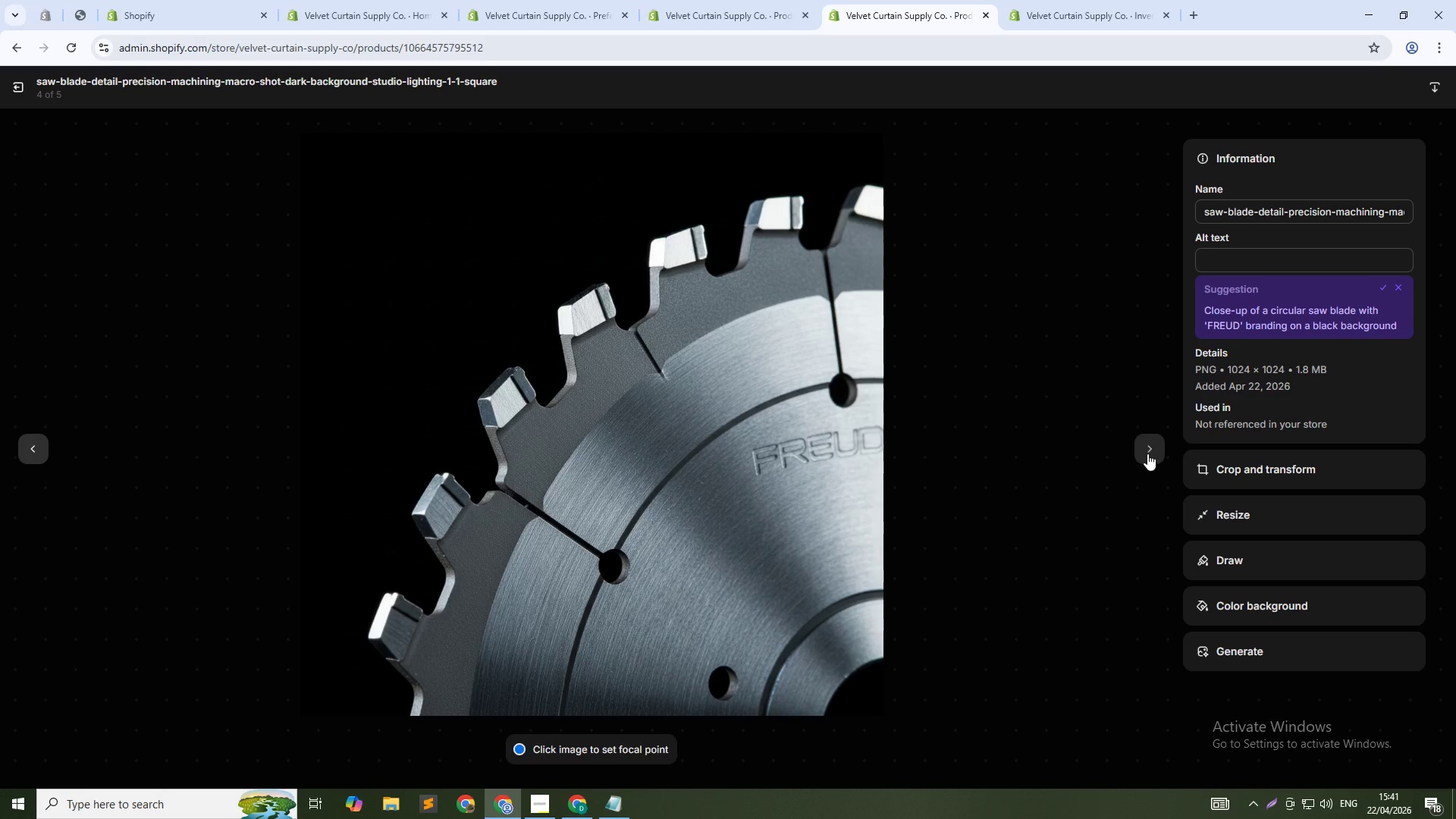 
wait(6.53)
 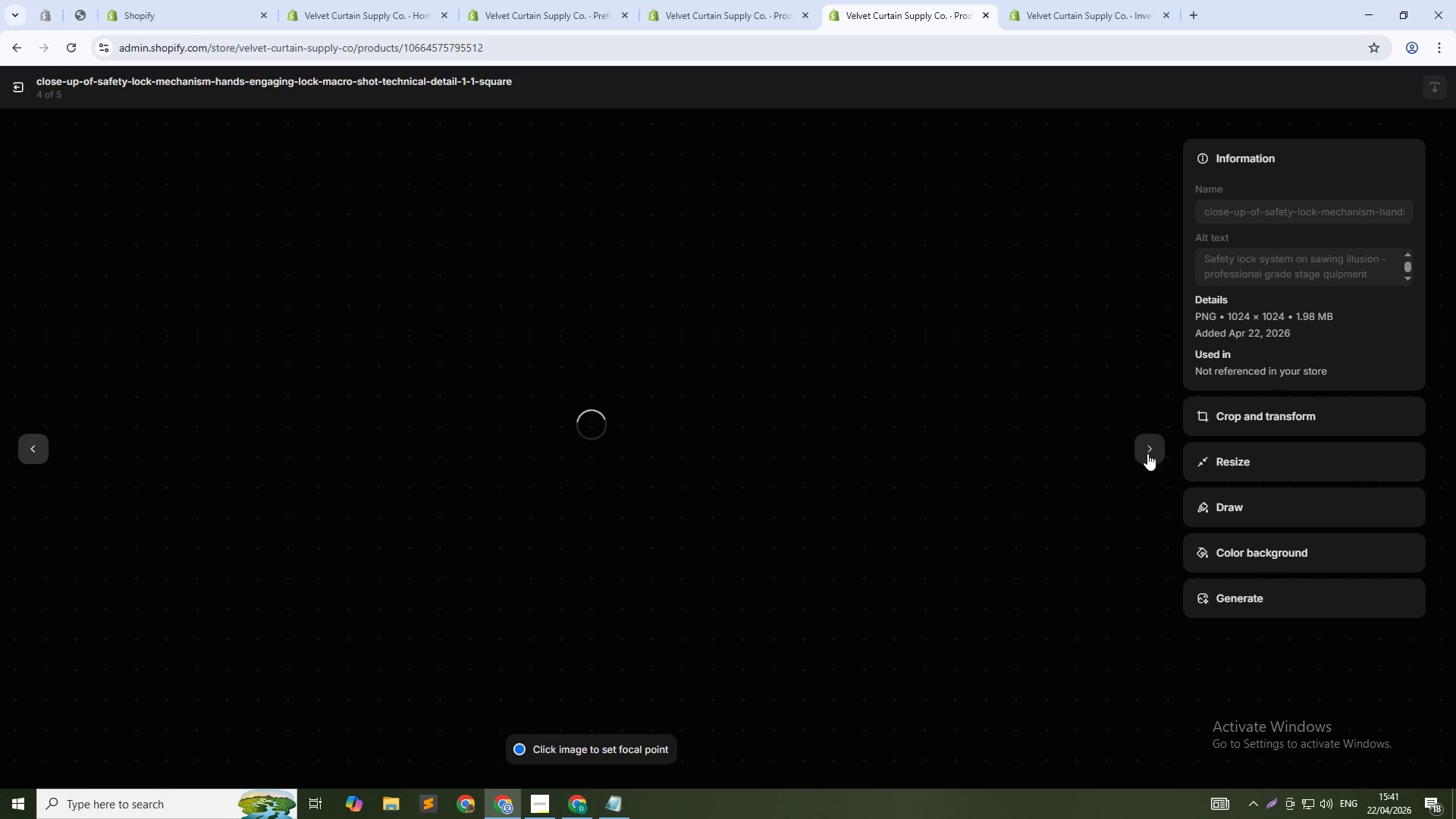 
left_click([1292, 256])
 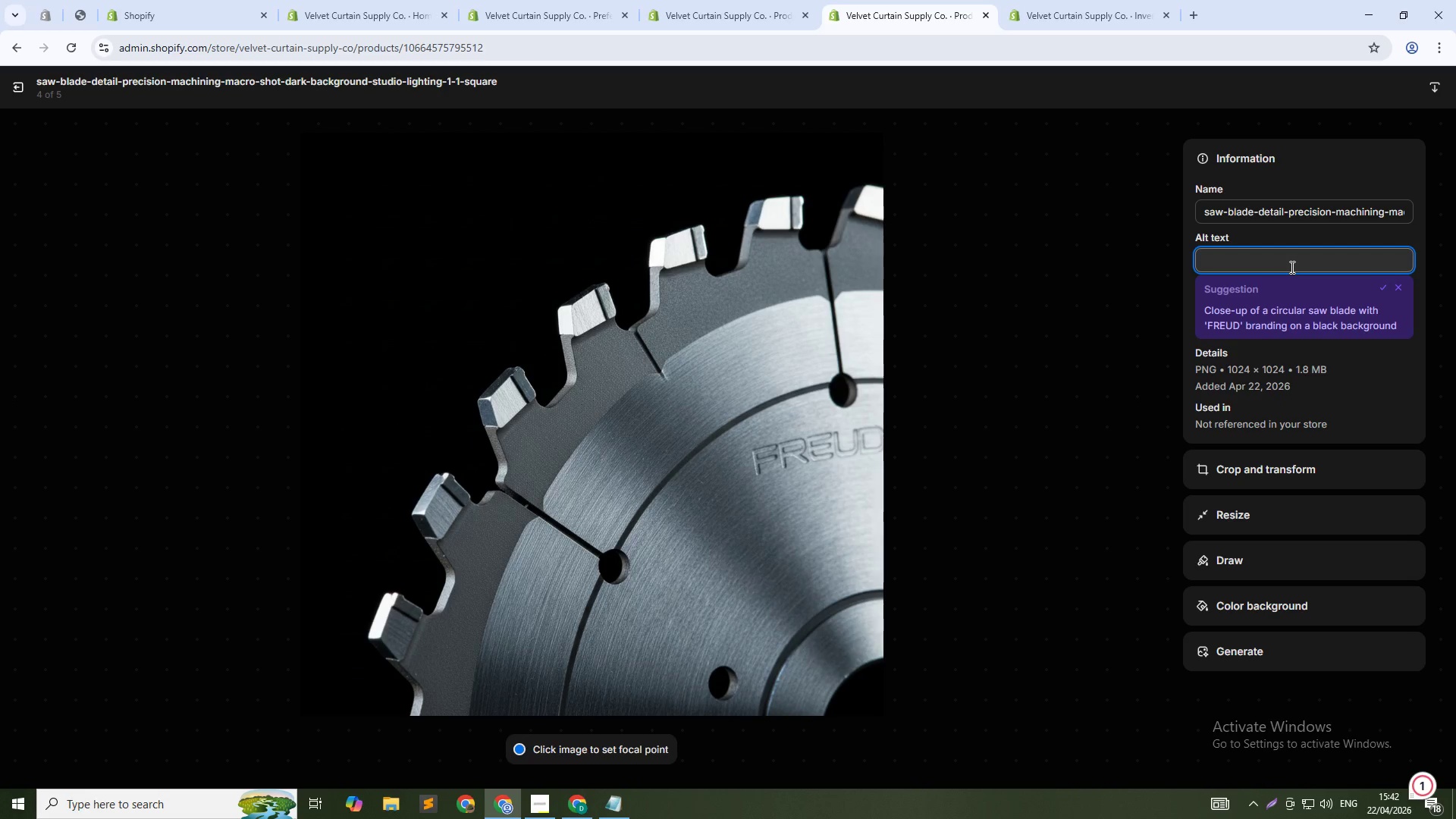 
type(Precision saw for sawing illusion - professional stage magic prop)
 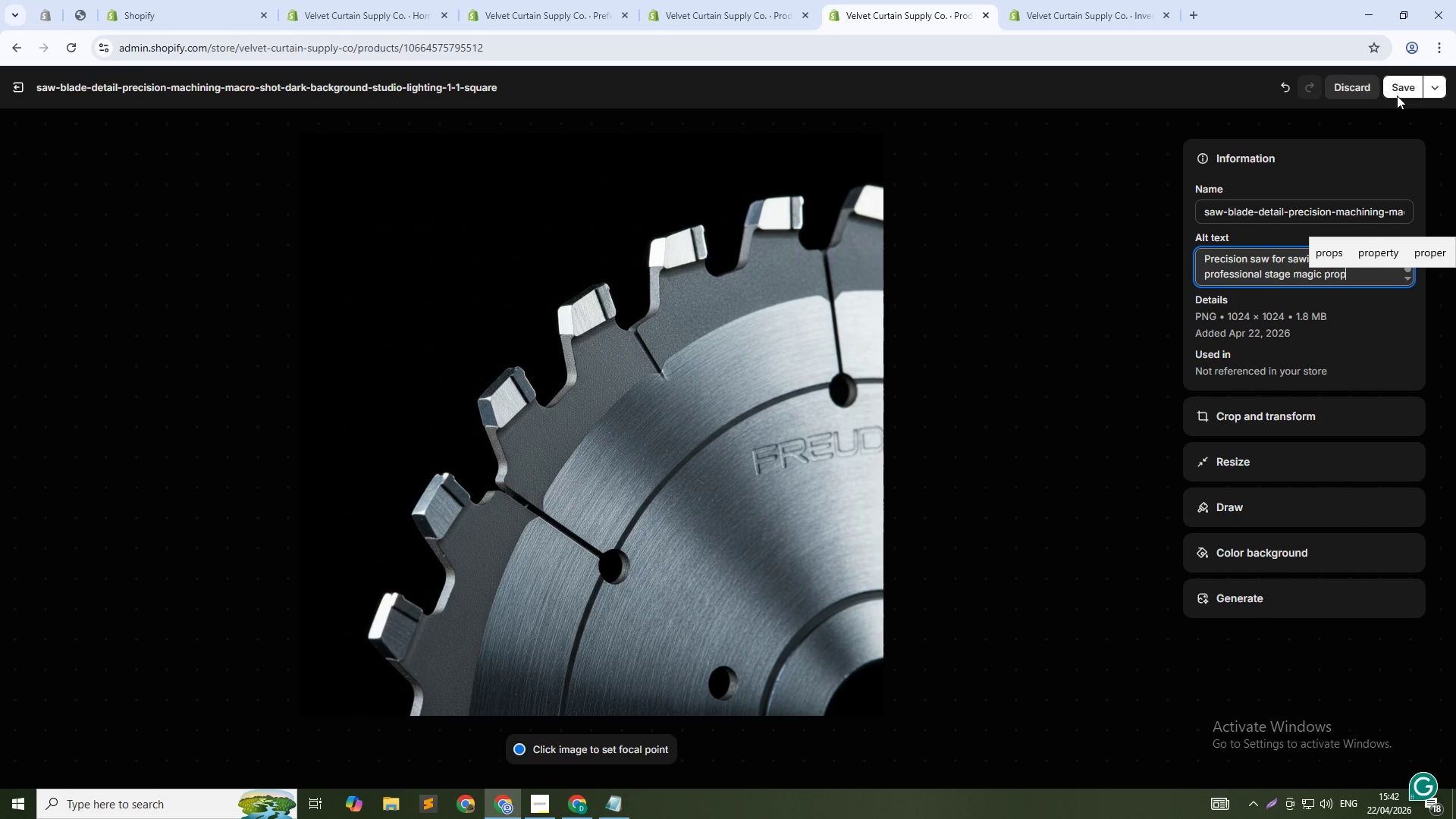 
left_click([1397, 87])
 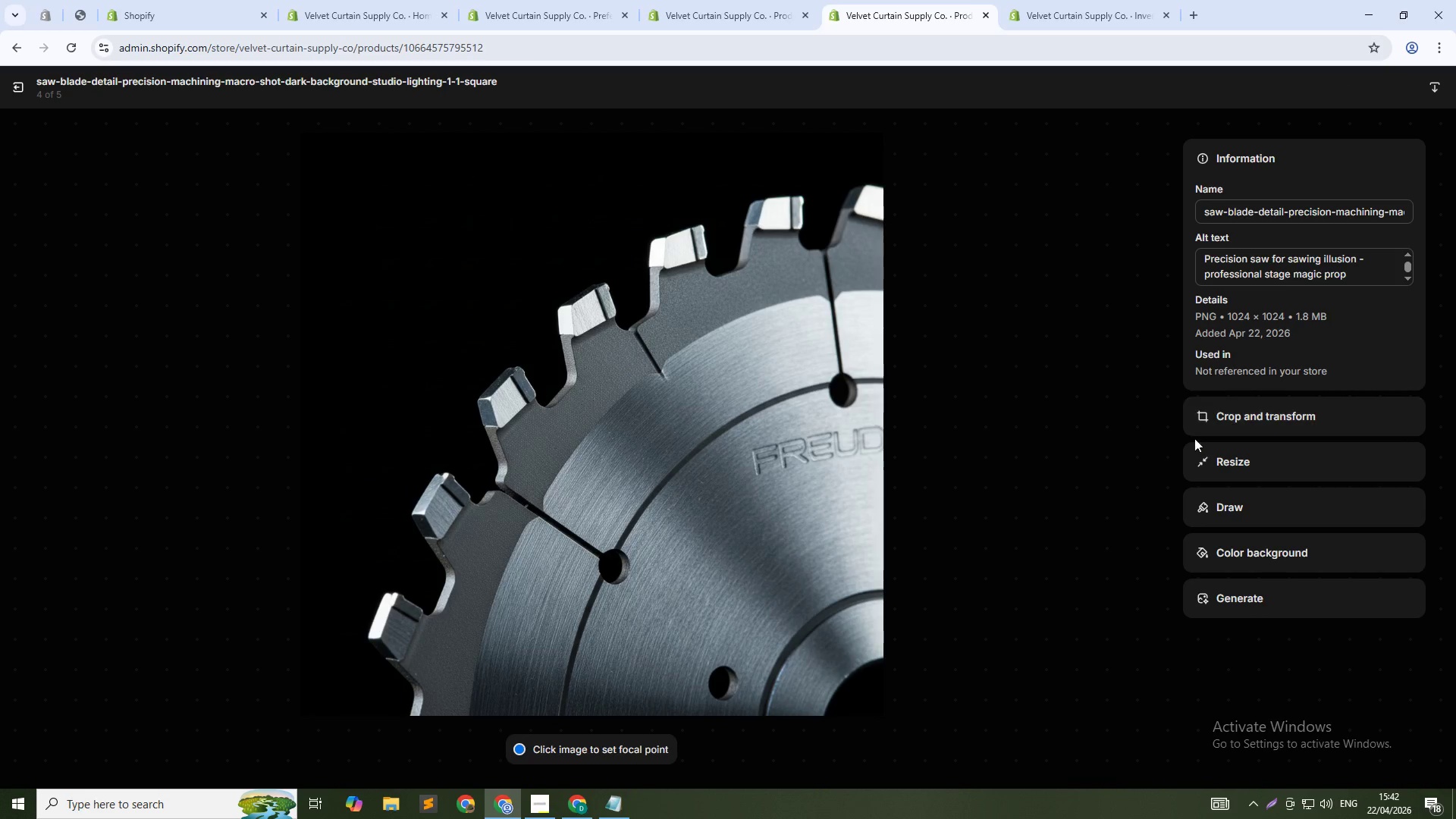 
left_click([1142, 454])
 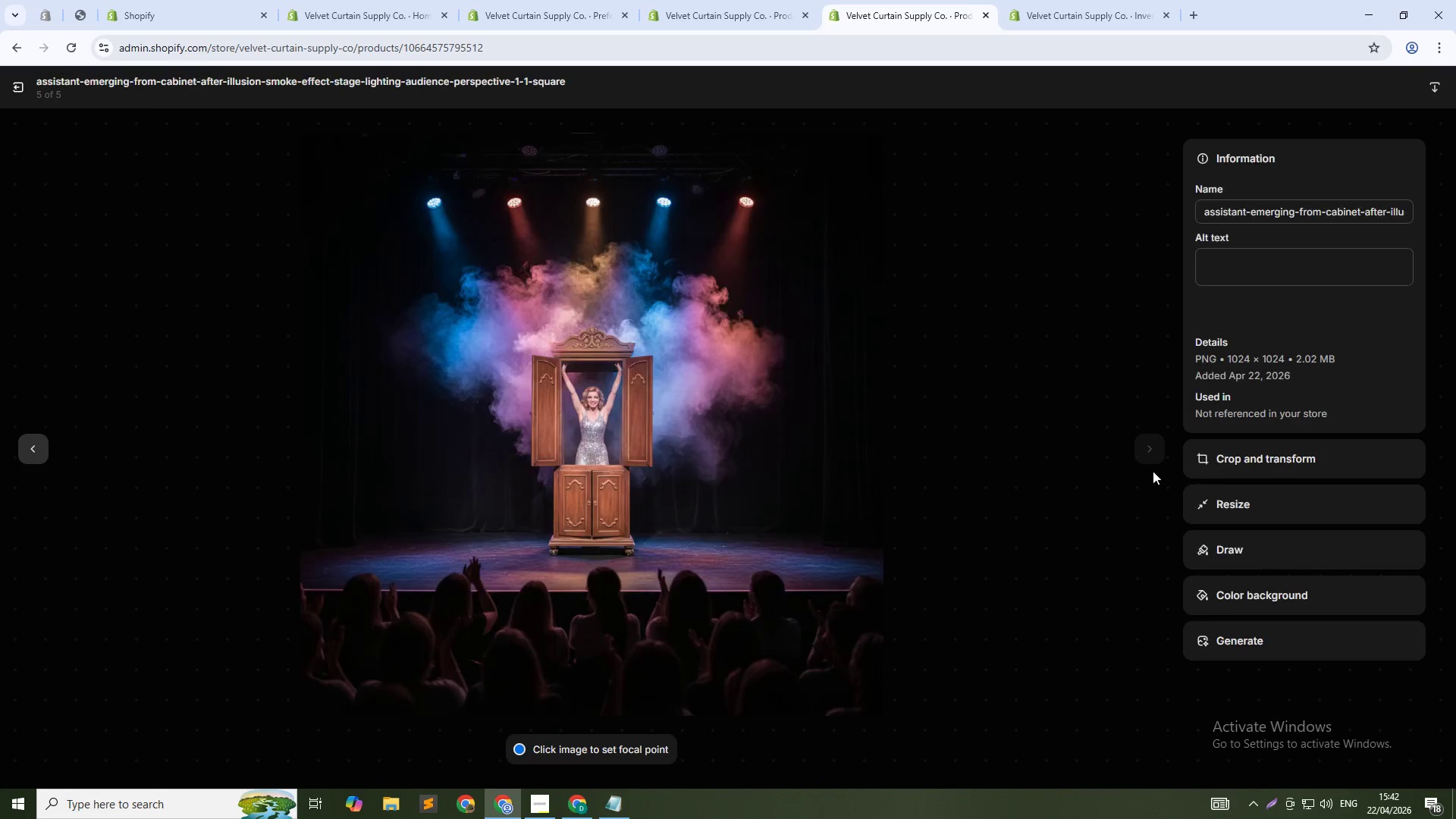 
left_click([1261, 268])
 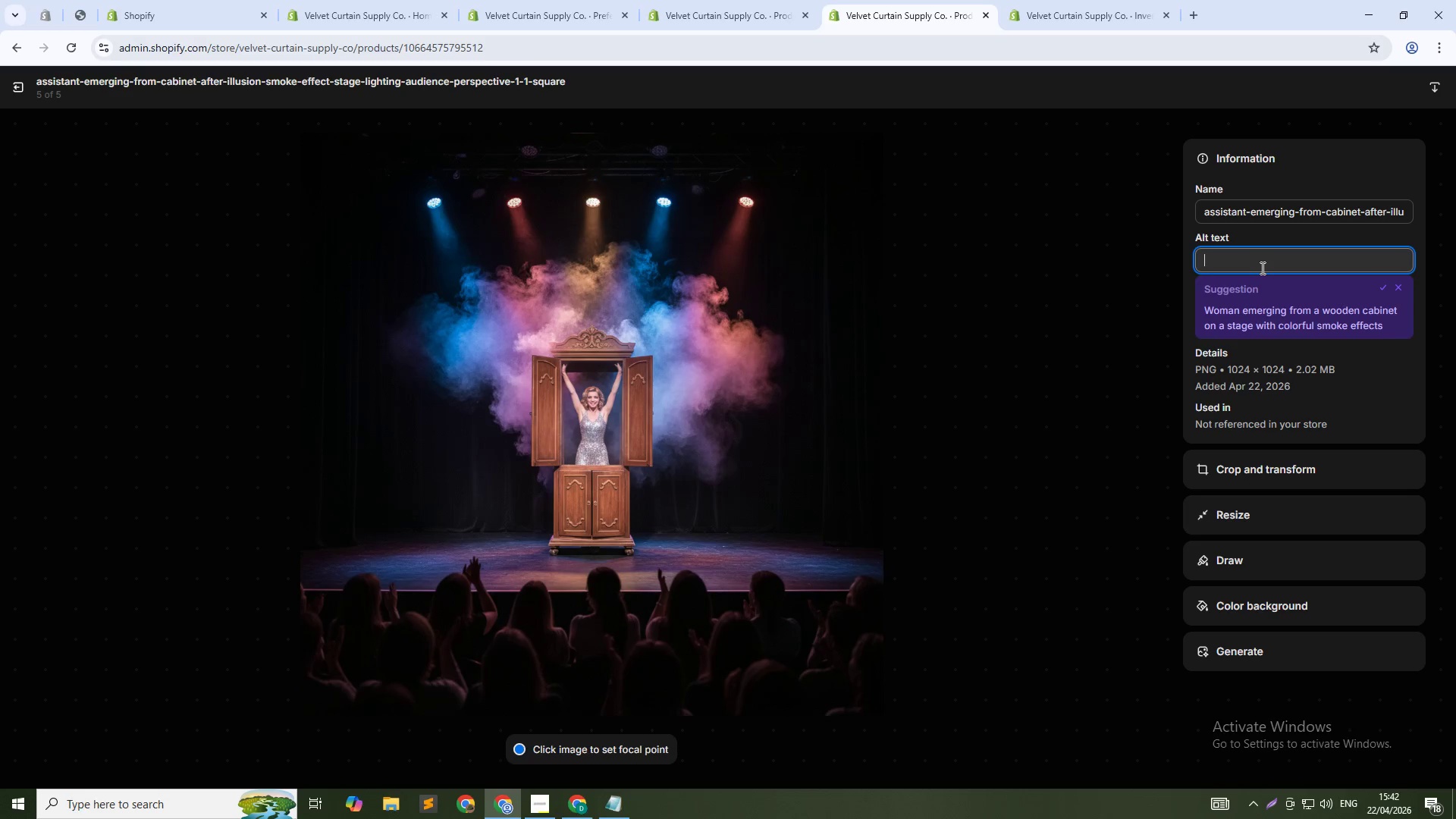 
hold_key(key=ControlLeft, duration=0.47)
 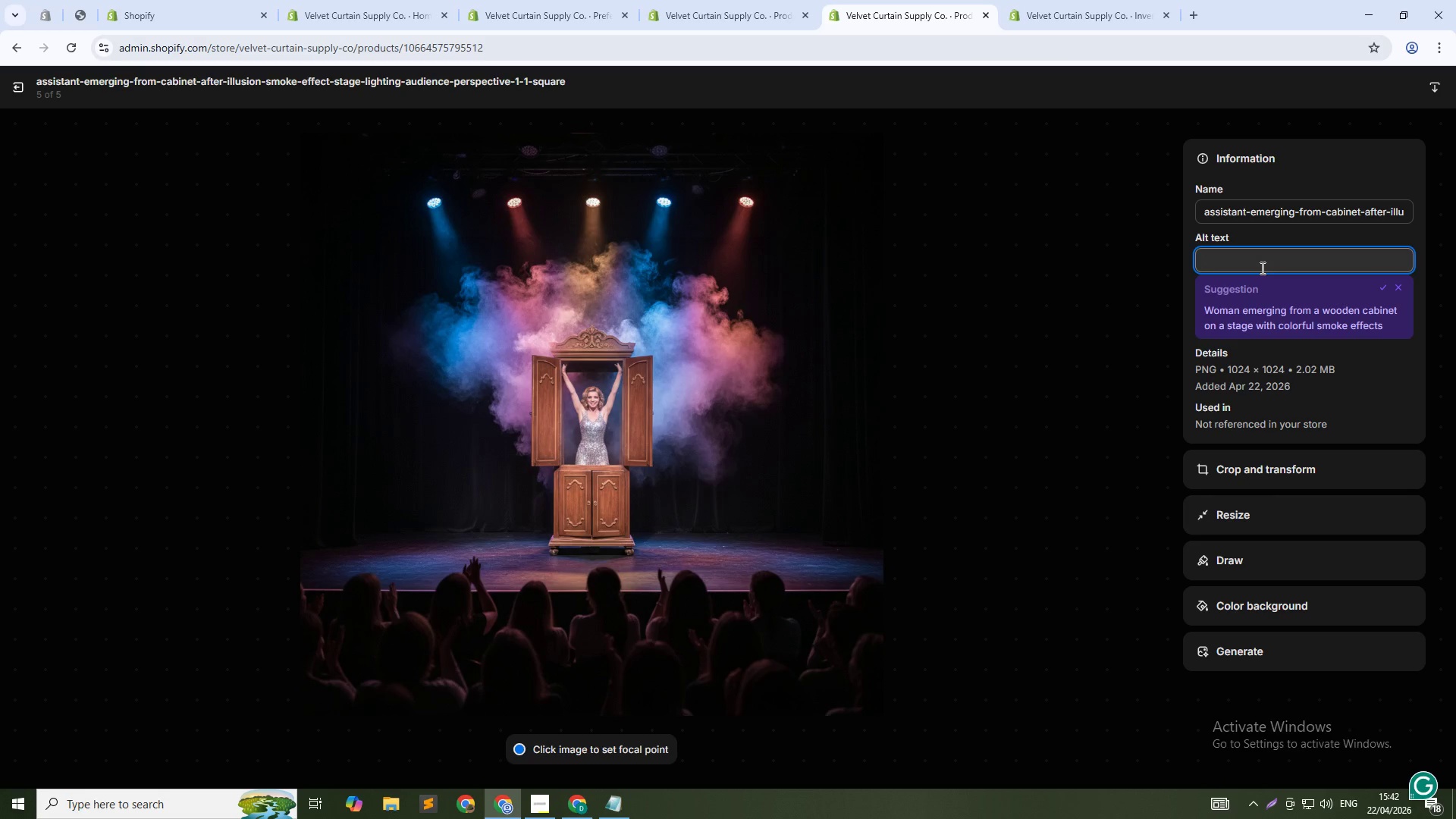 
type(Sawing illusion reveal - professional stage trick for magicians)
 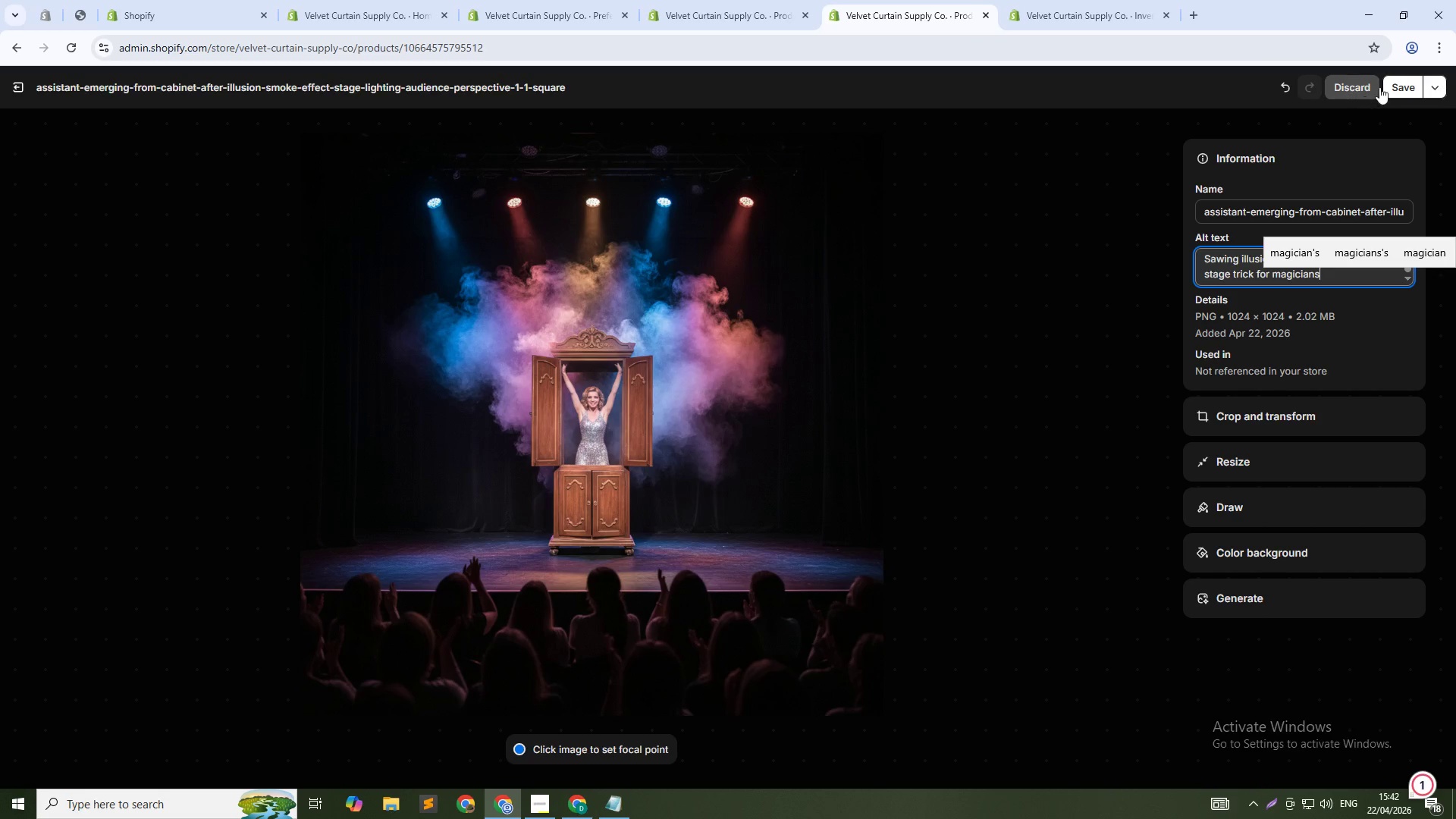 
left_click([1390, 90])
 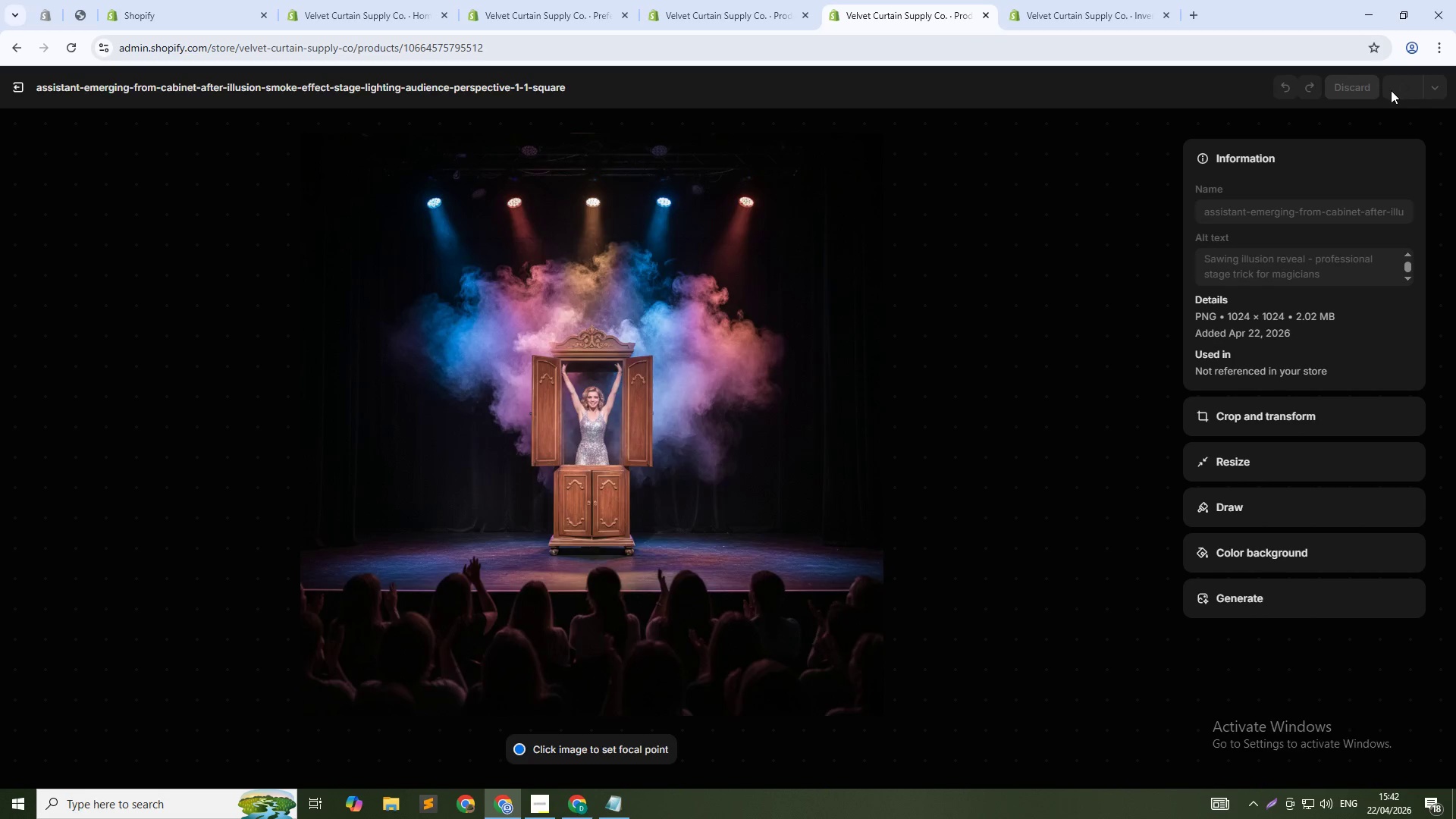 
key(Alt+Tab)